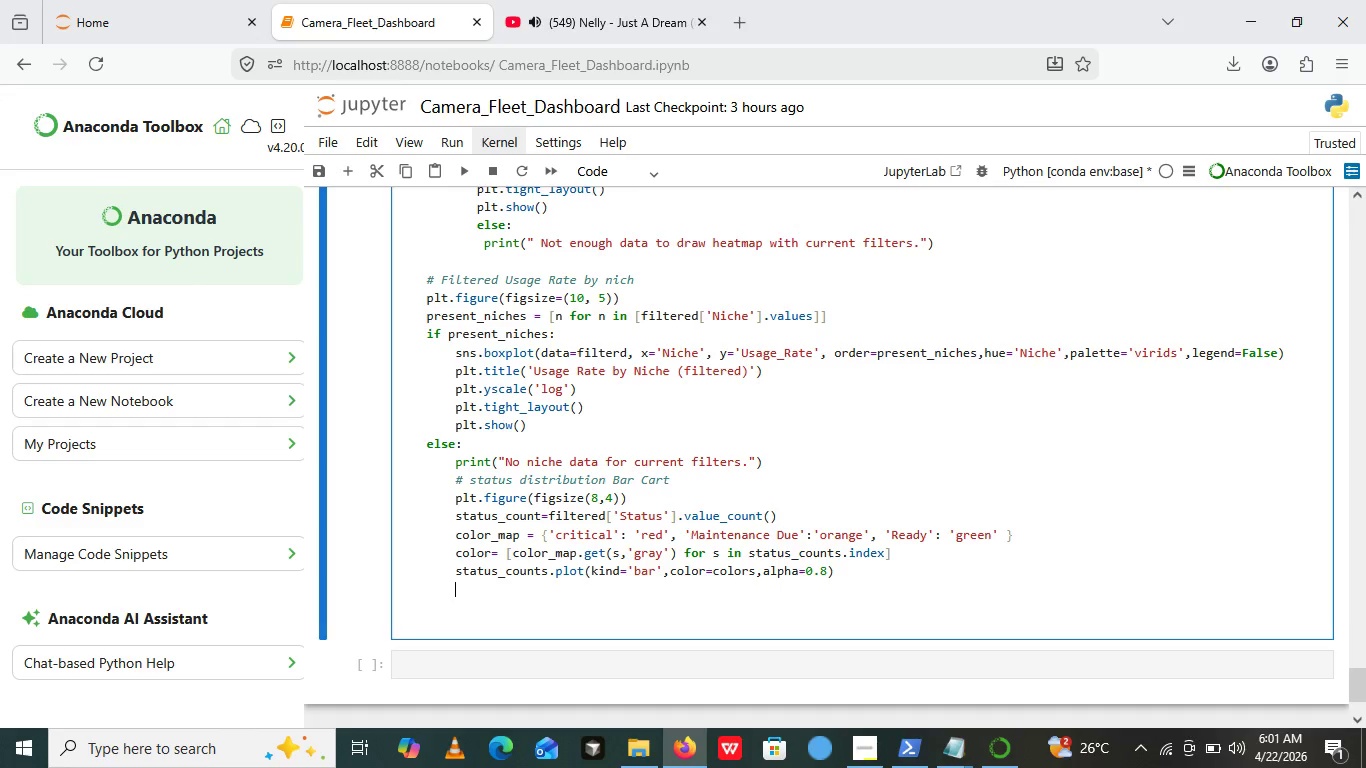 
type(plt.title())
 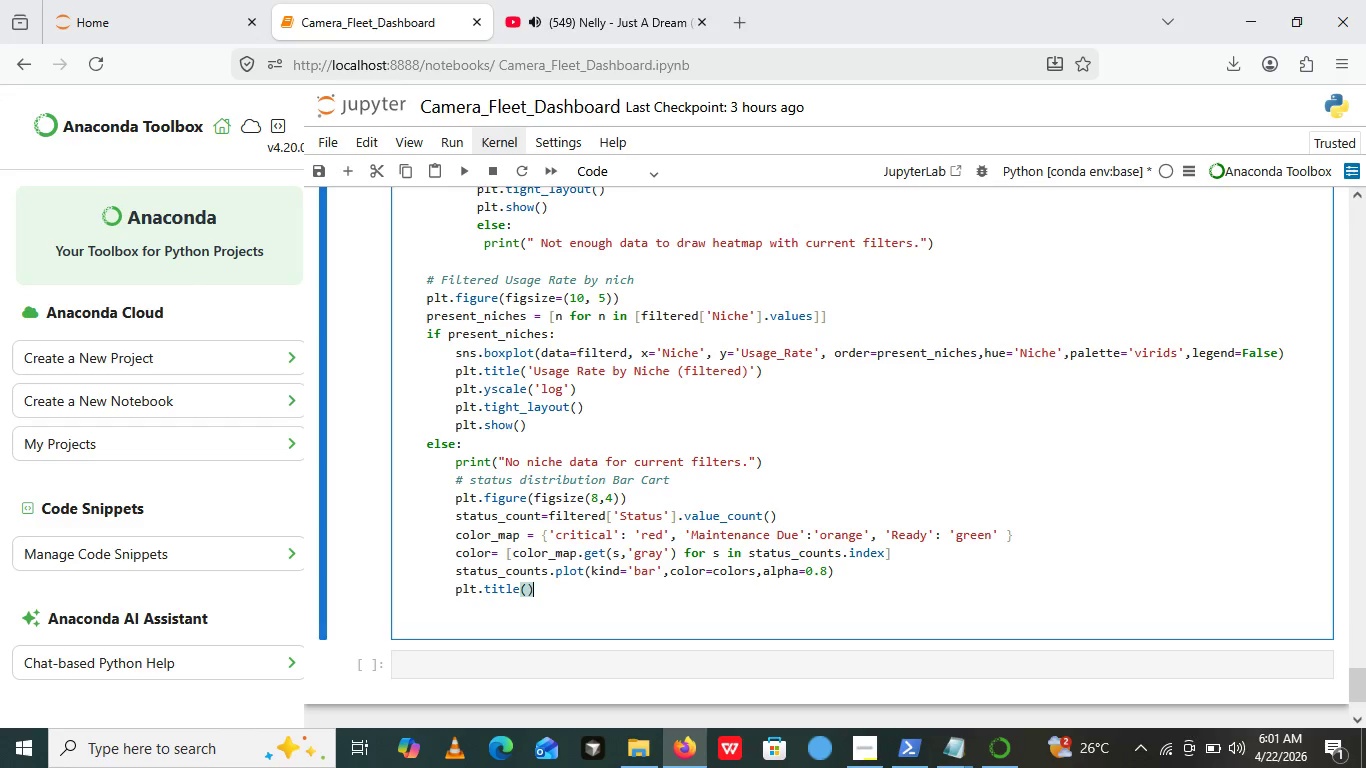 
key(ArrowLeft)
 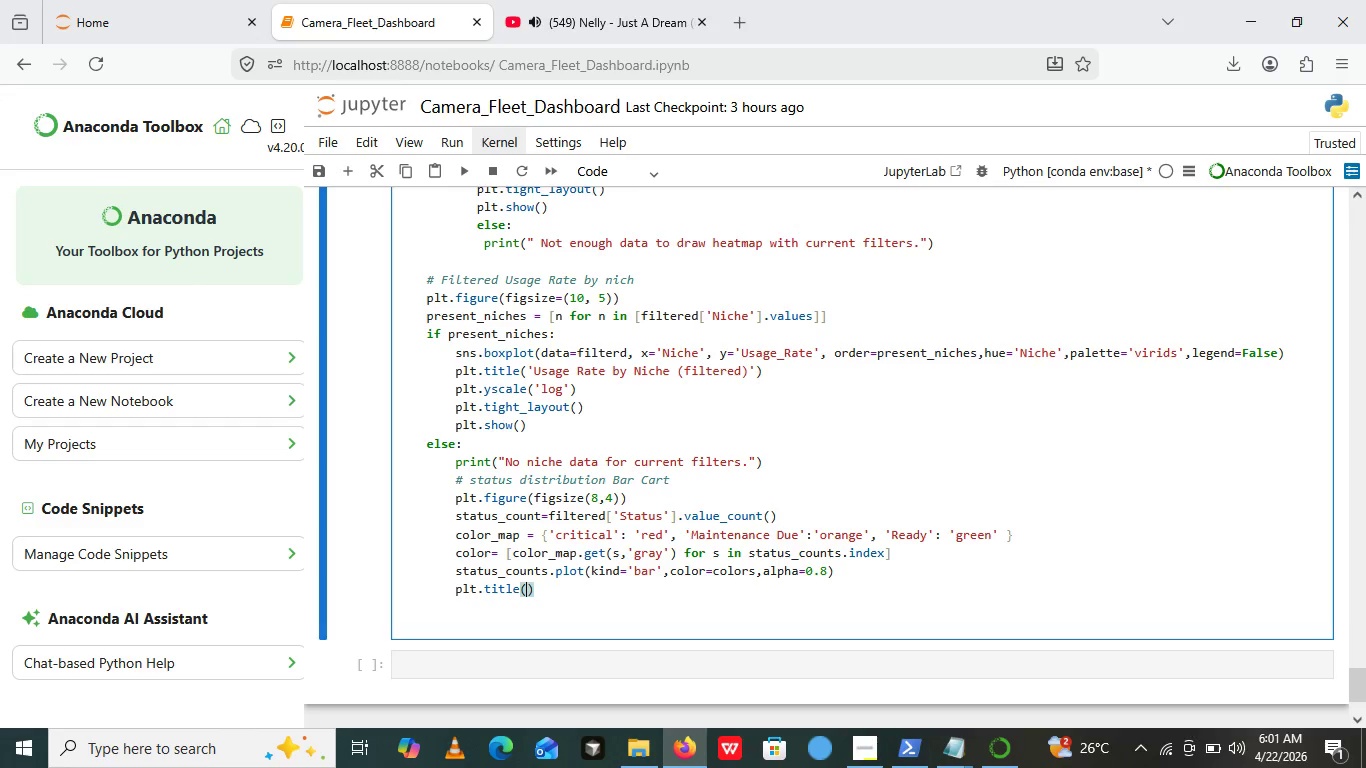 
key(Shift+ShiftRight)
 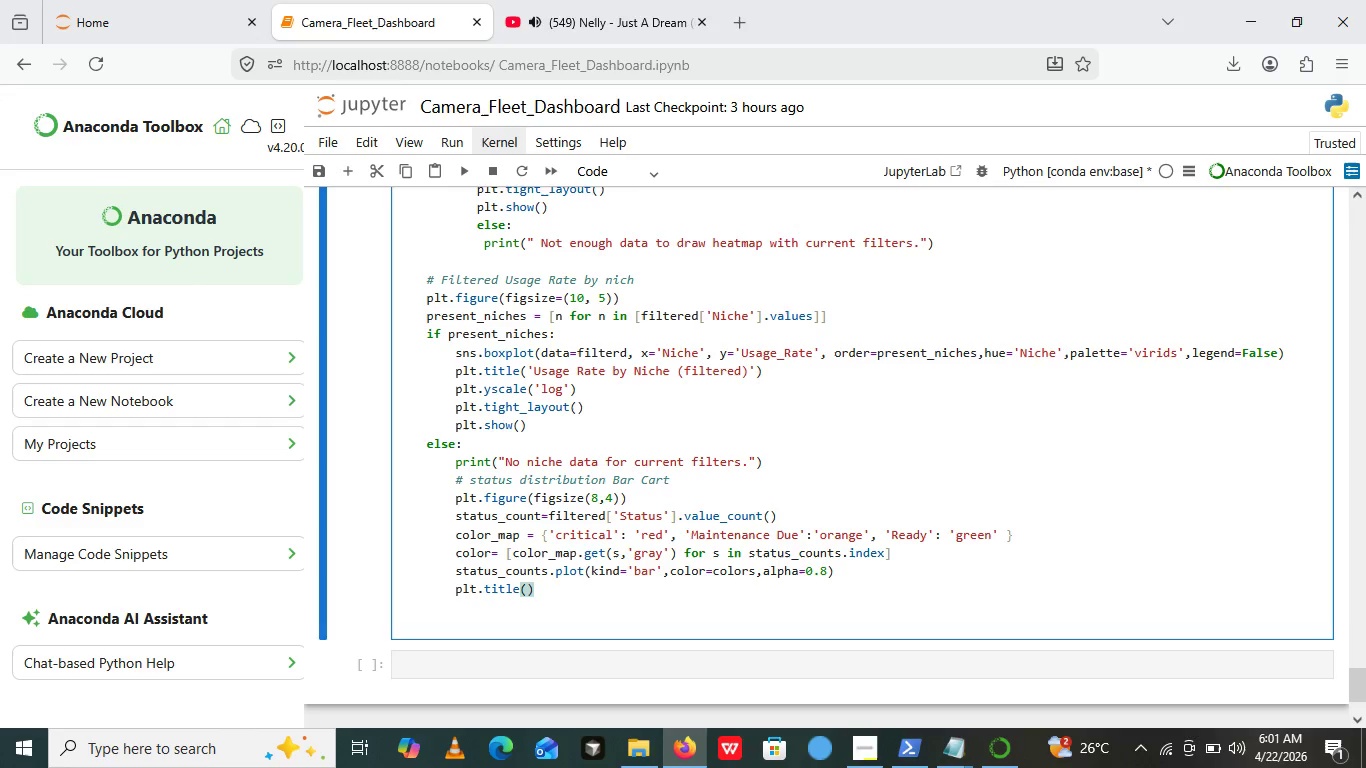 
key(Quote)
 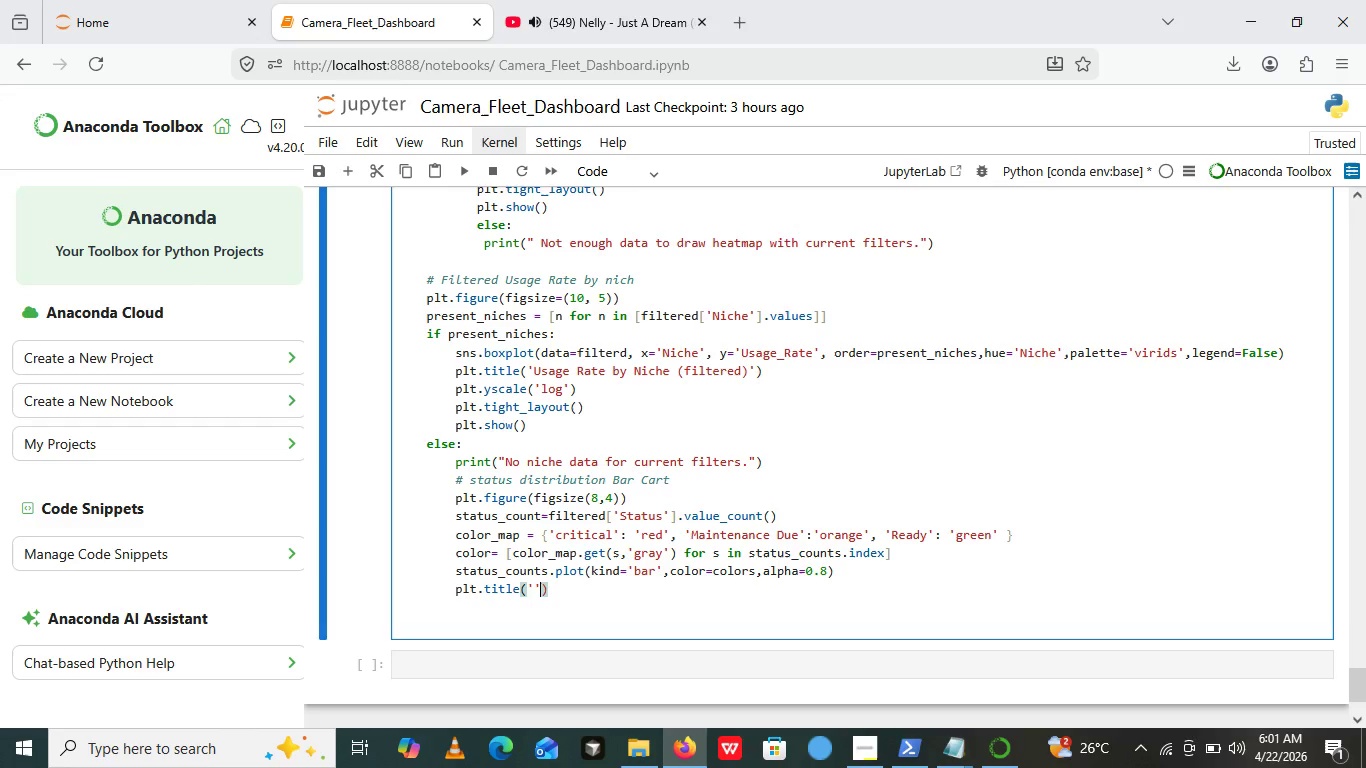 
key(Quote)
 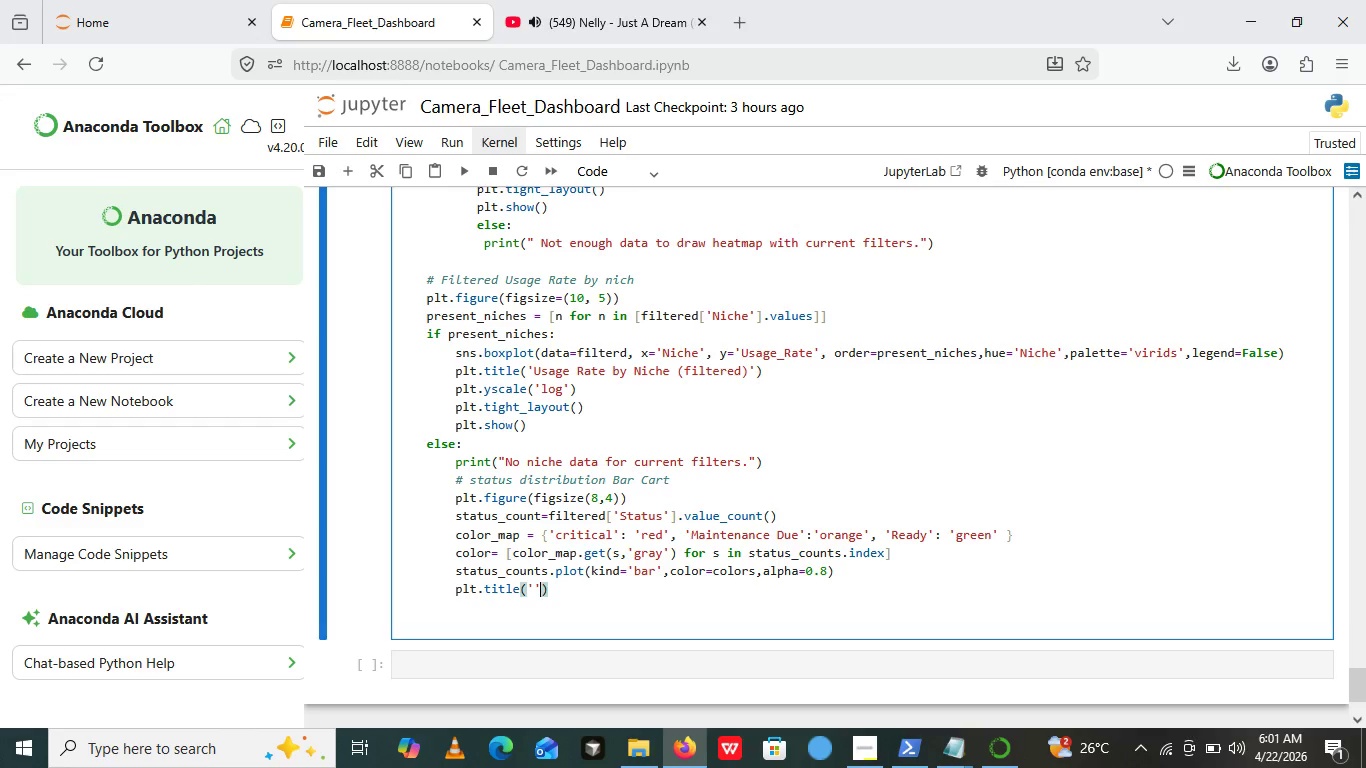 
key(ArrowLeft)
 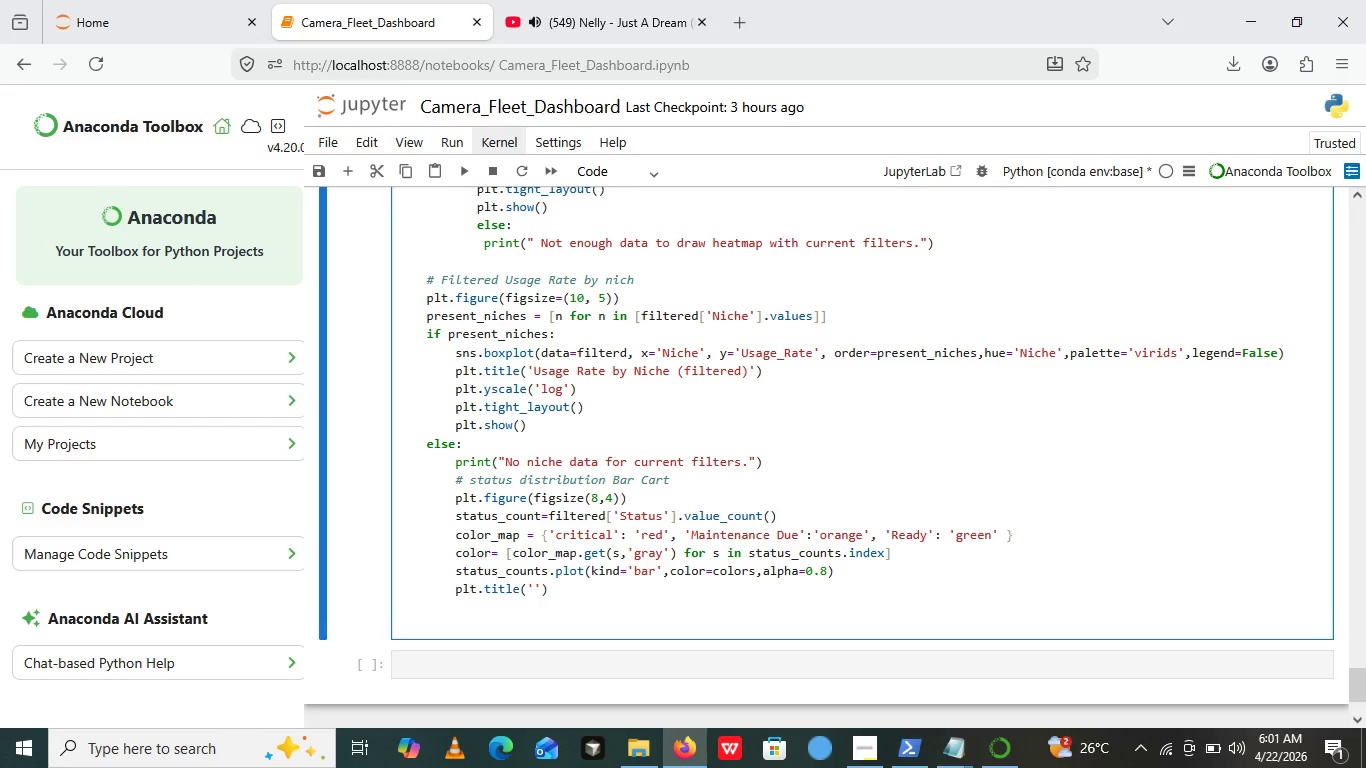 
type(Camera Status )
 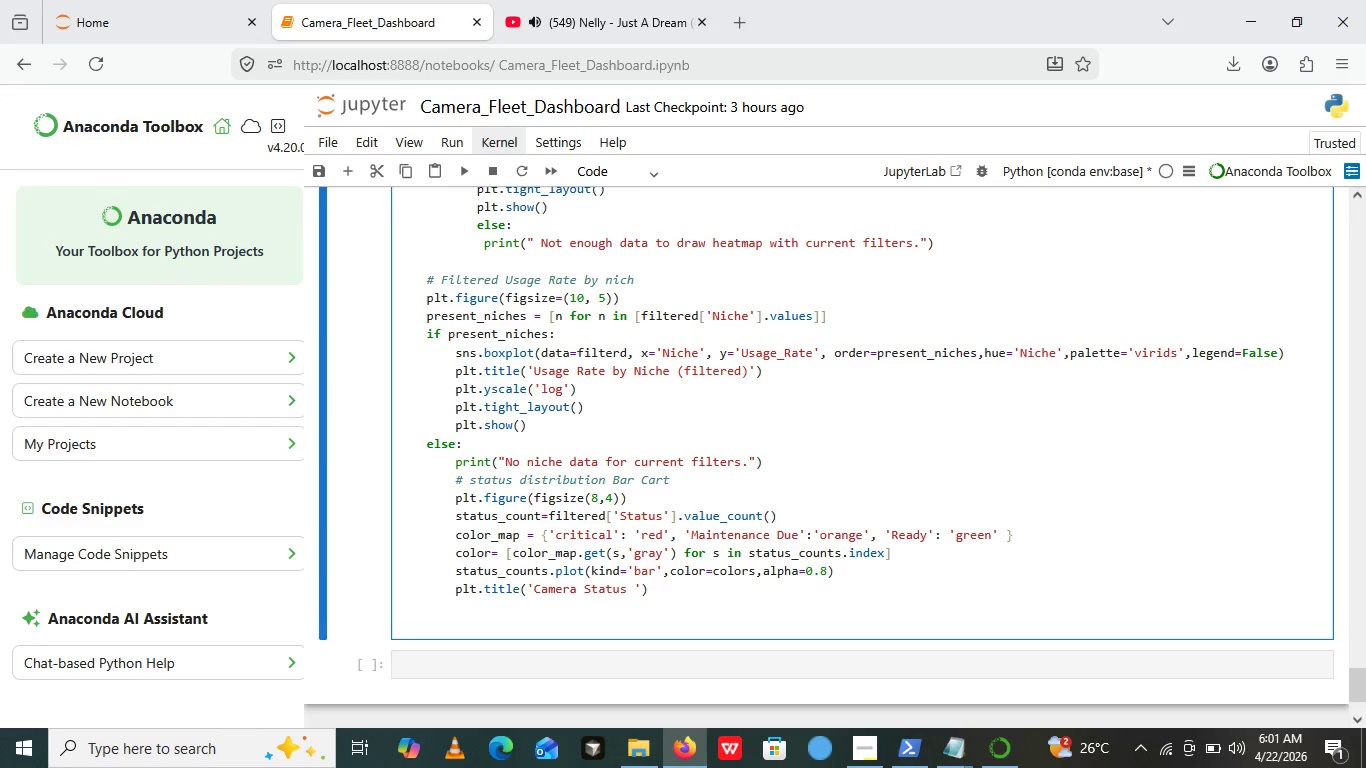 
left_click([805, 567])
 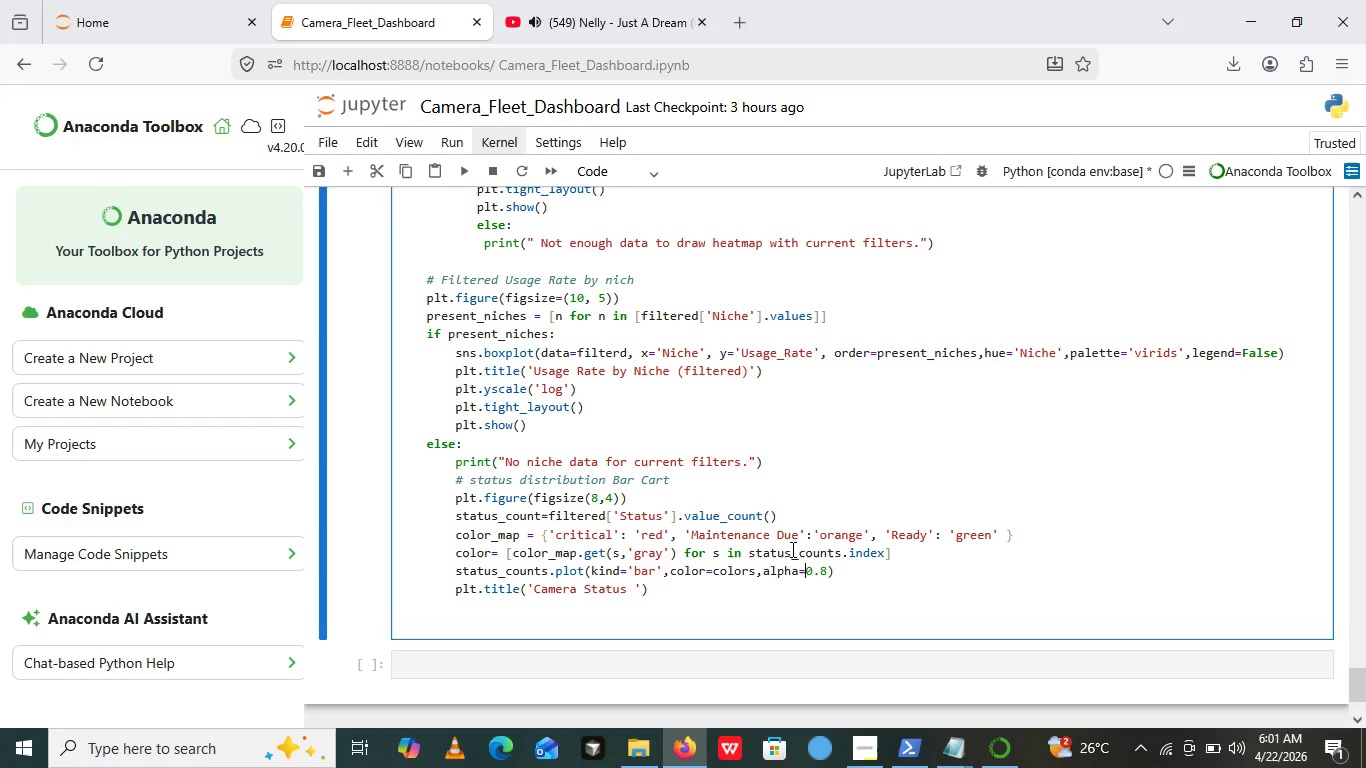 
type(Distr)
 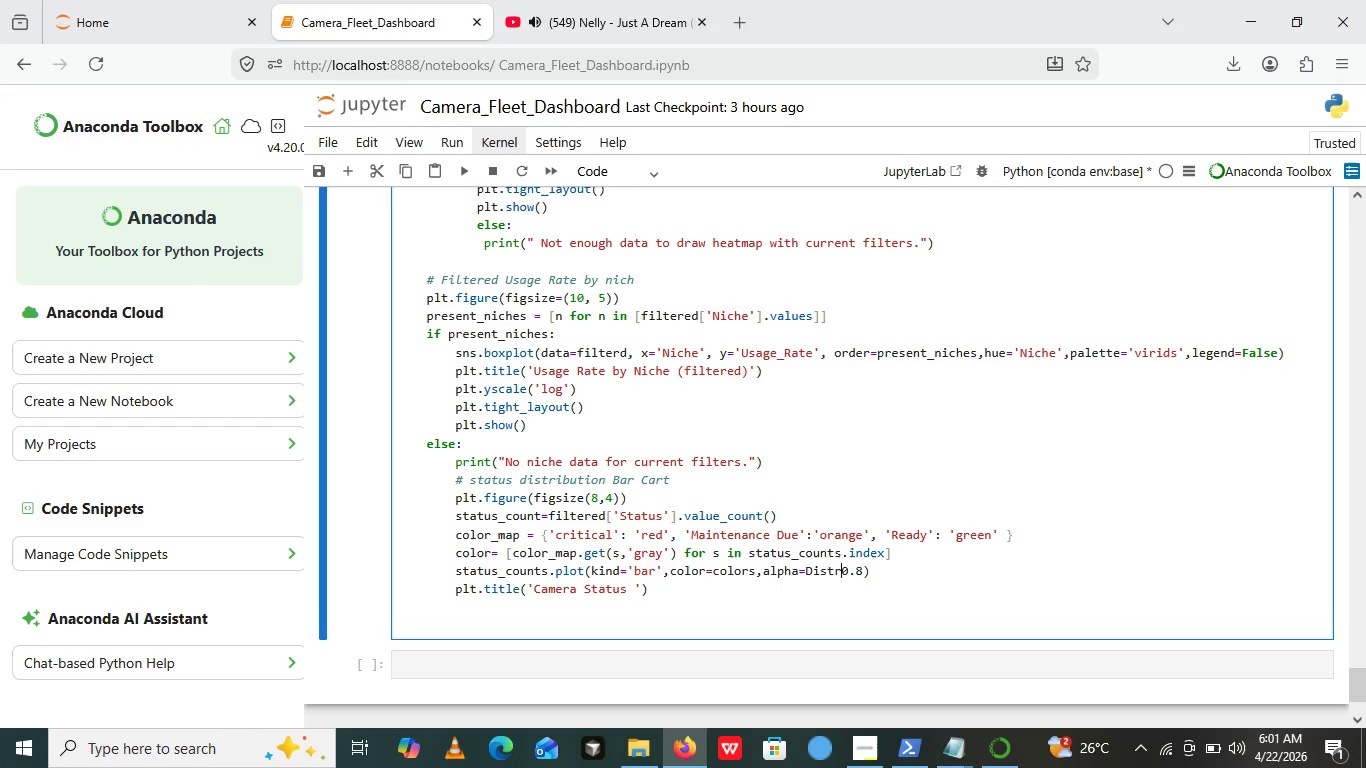 
key(Control+Z)
 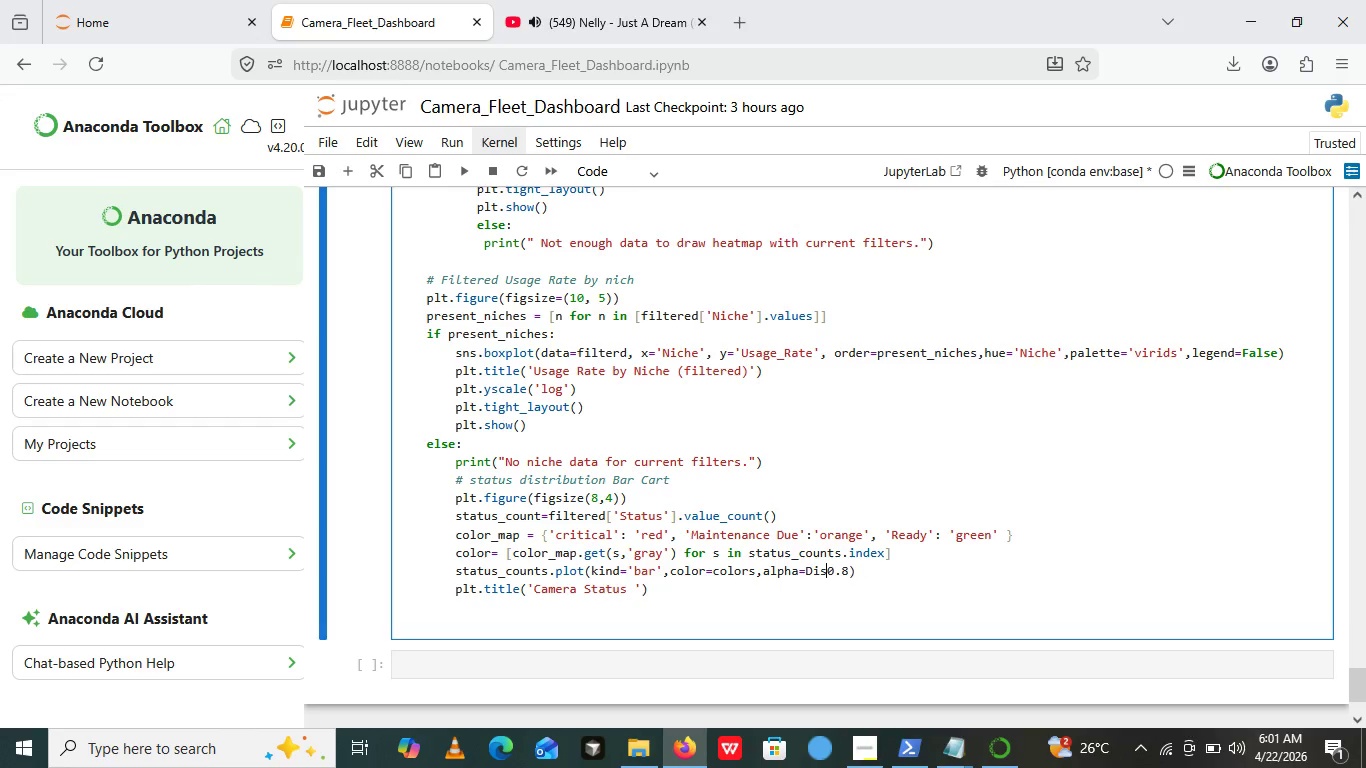 
key(Control+Z)
 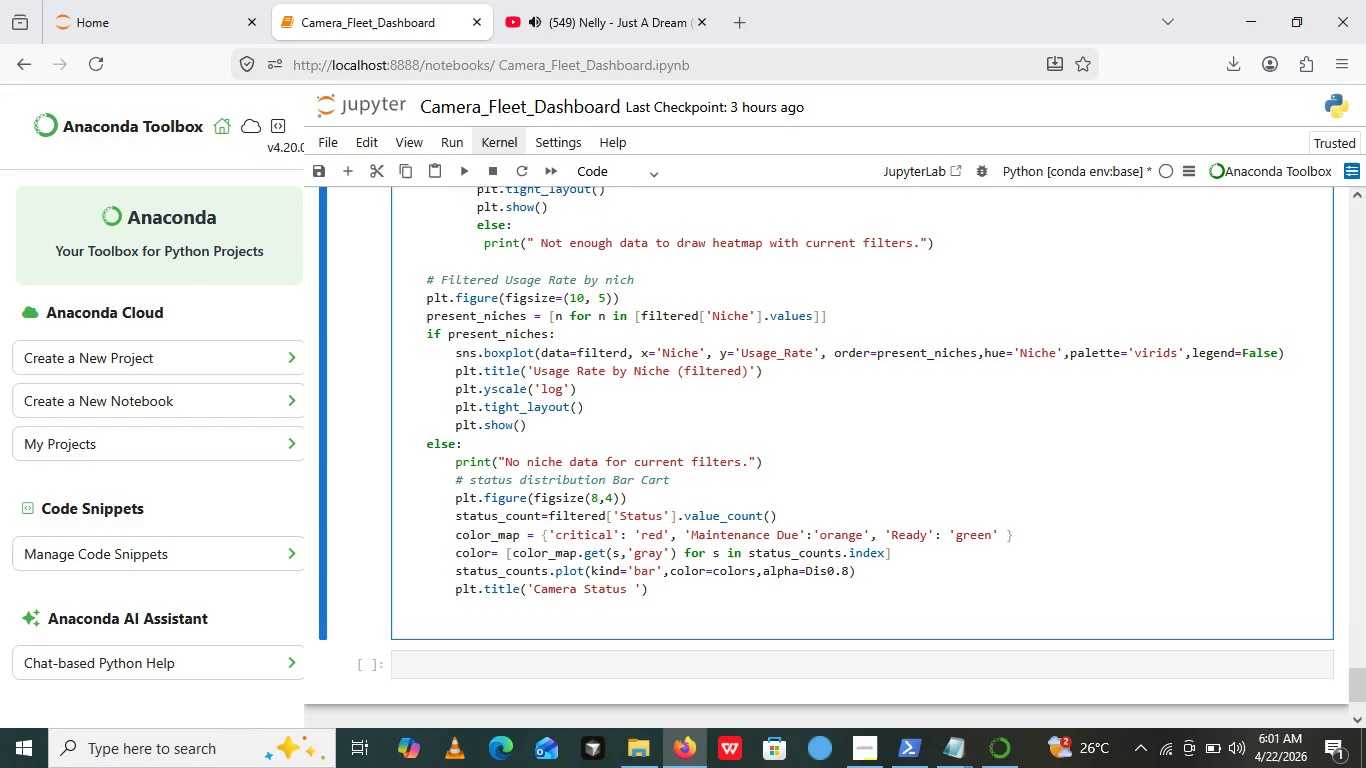 
key(Control+Z)
 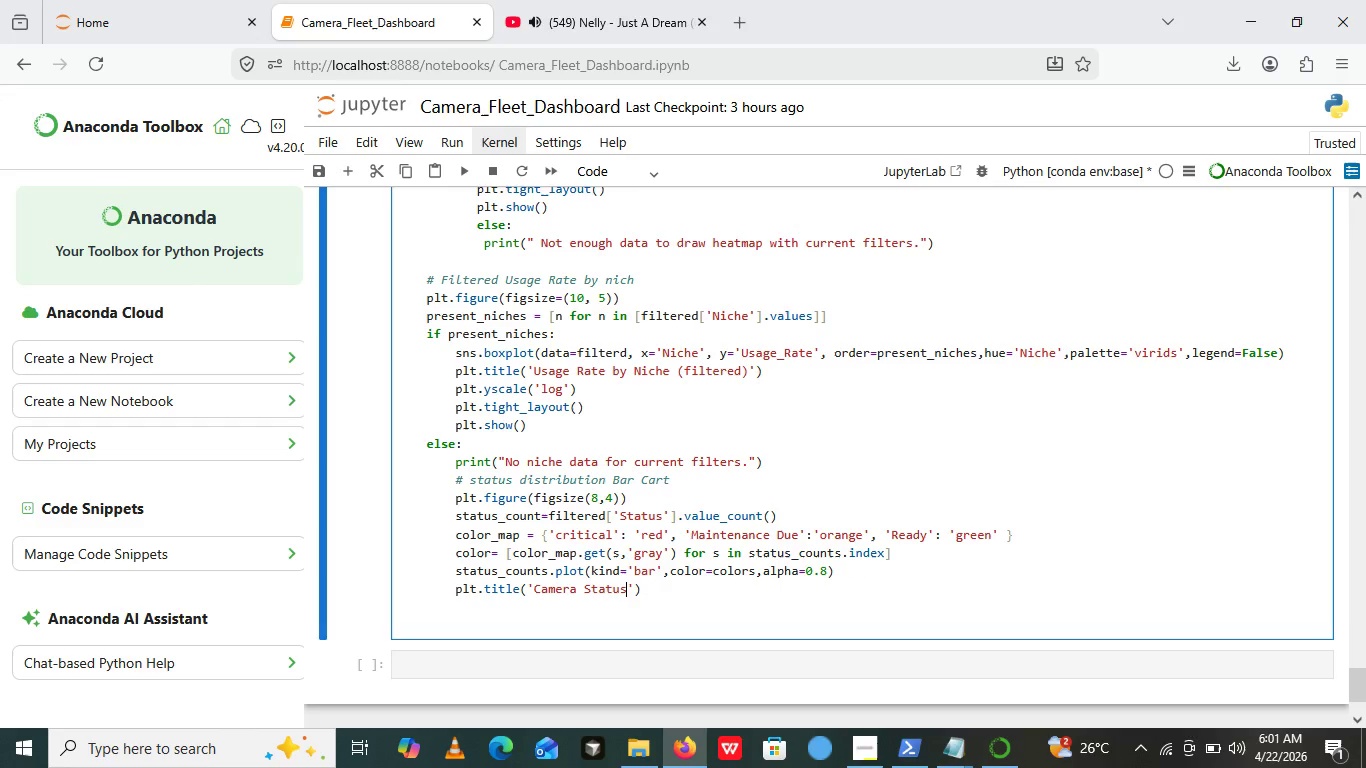 
key(Control+Z)
 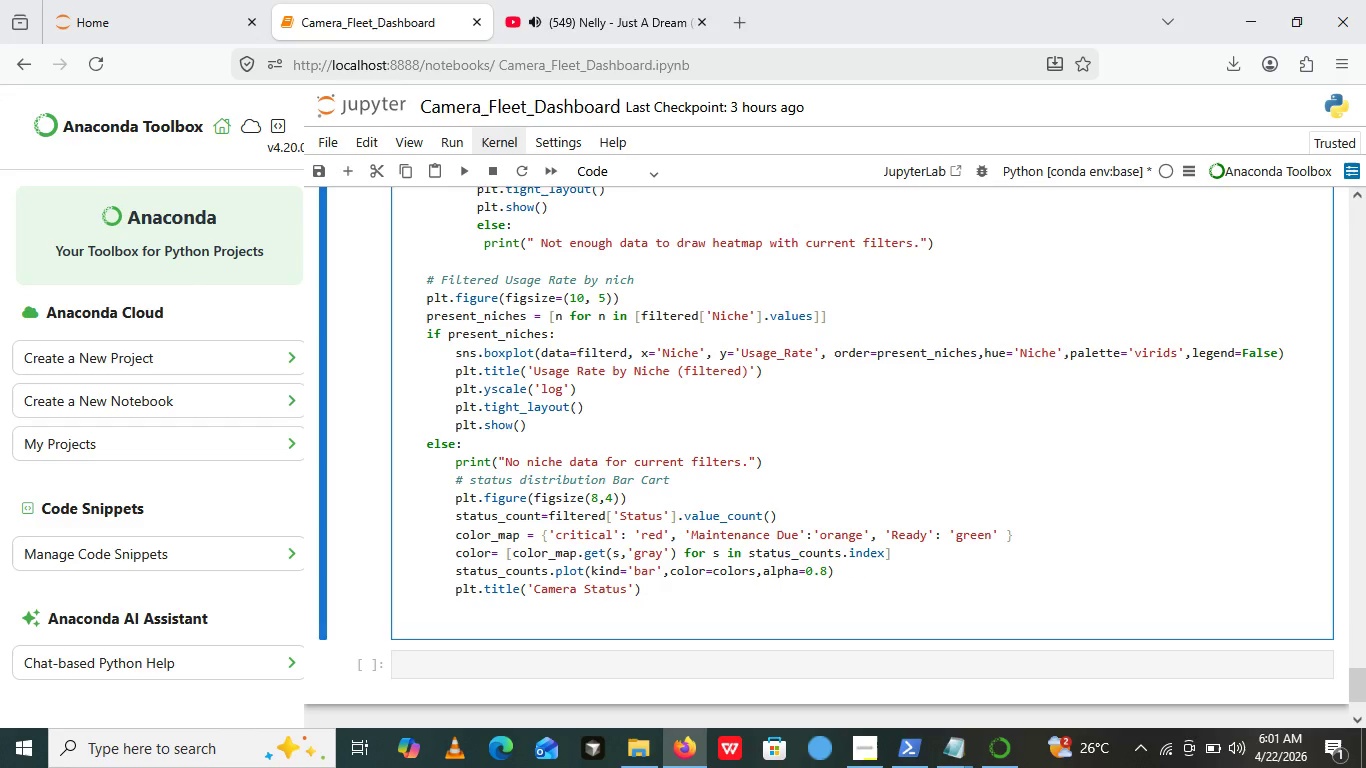 
key(Space)
 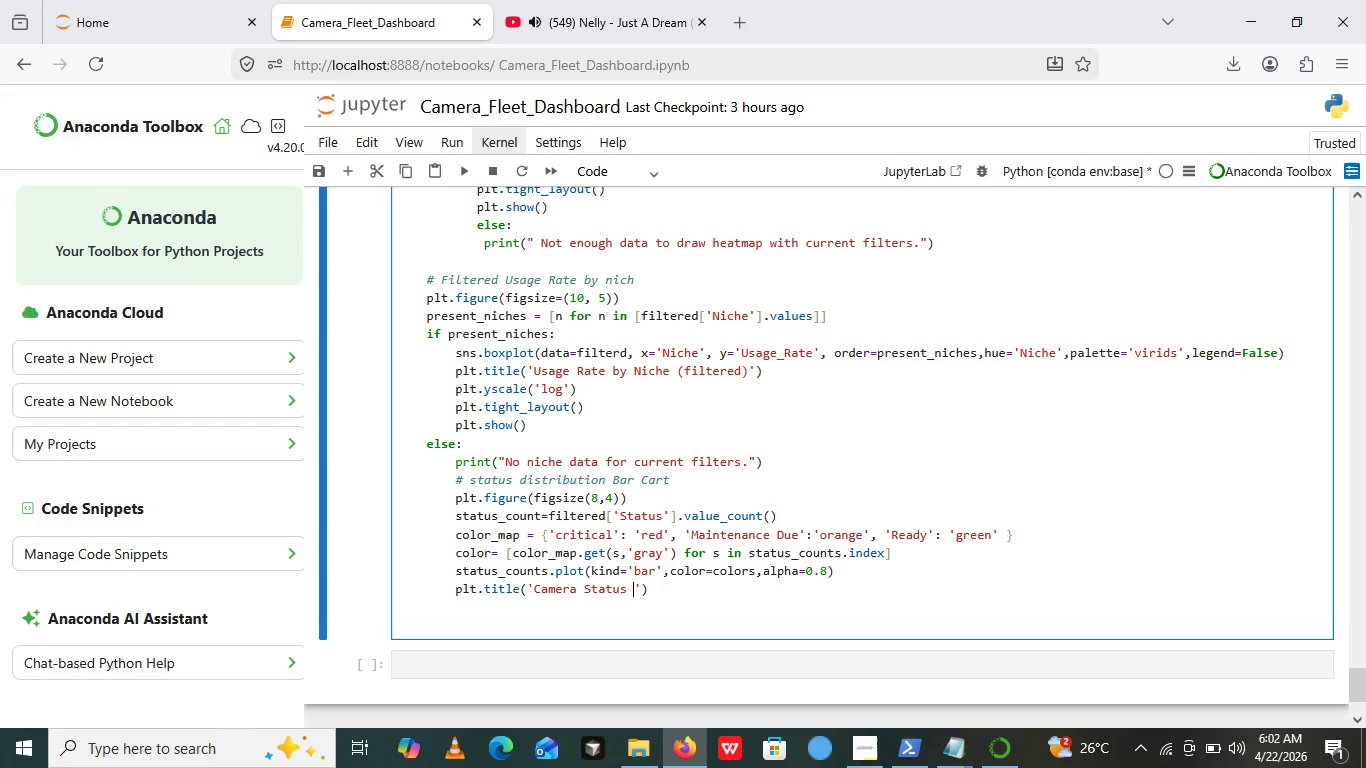 
key(Control+D)
 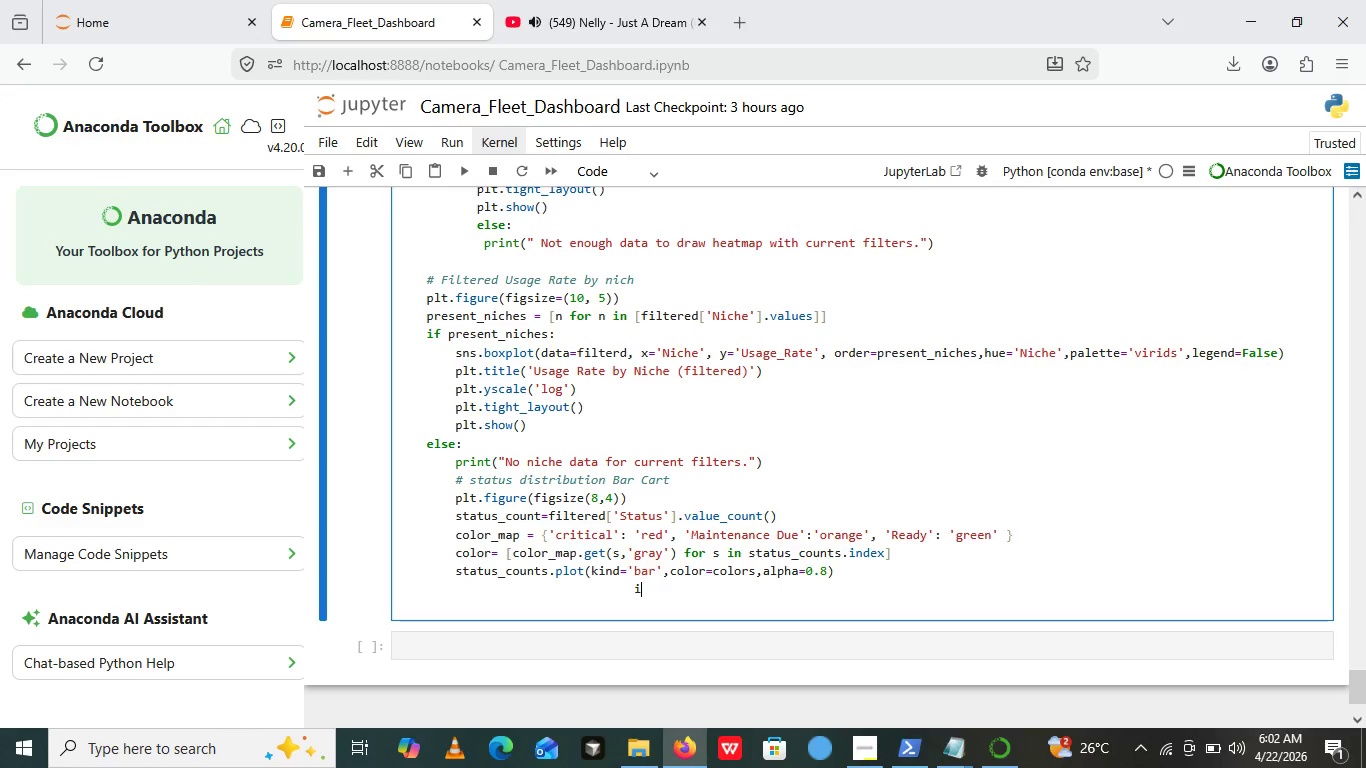 
type(is)
 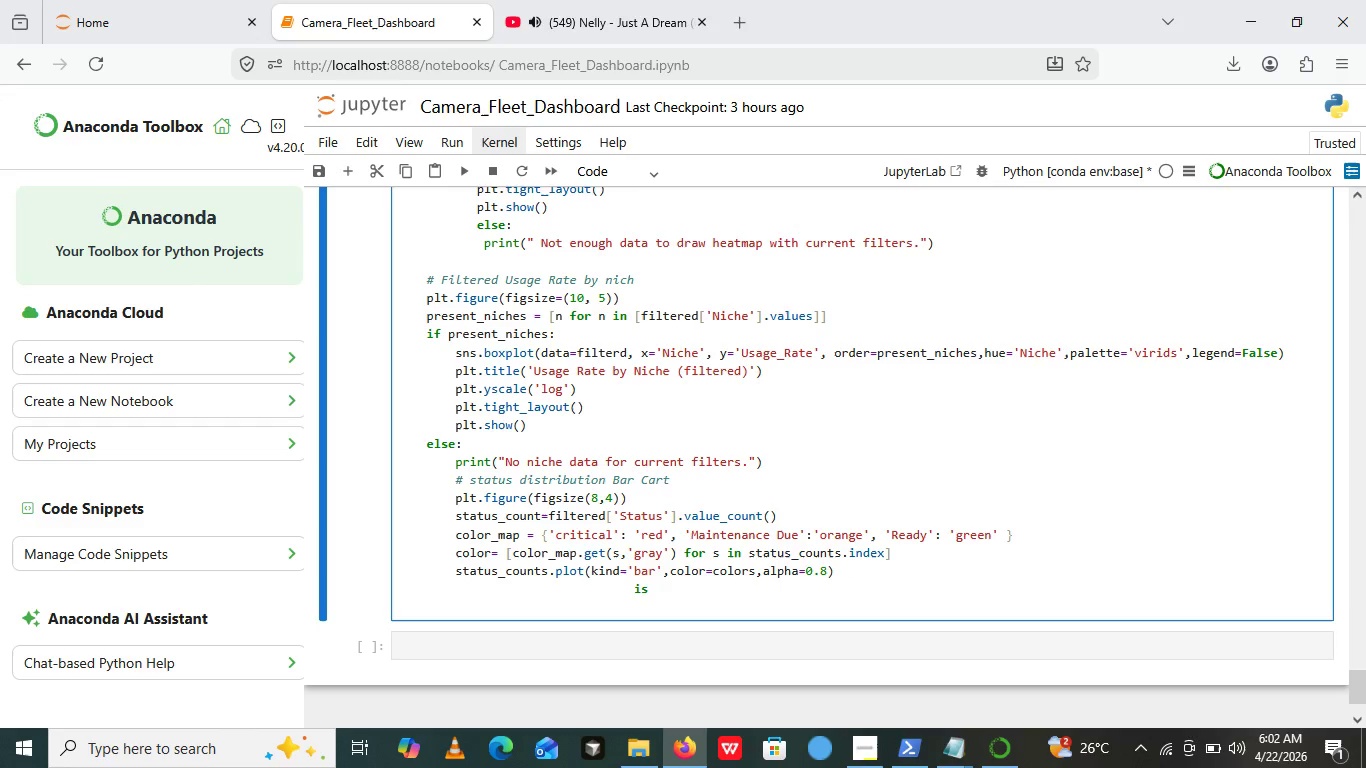 
key(Control+Z)
 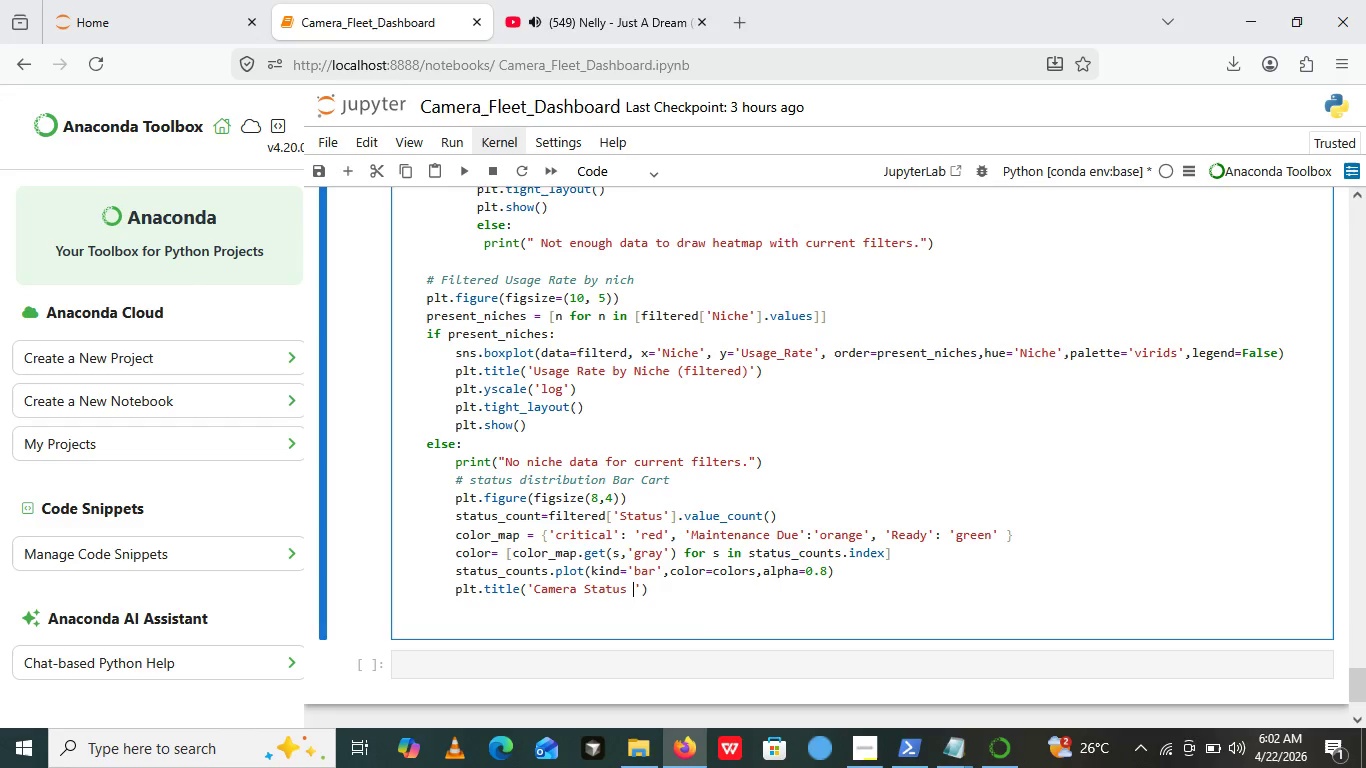 
type(d)
key(Backspace)
type(Distr)
 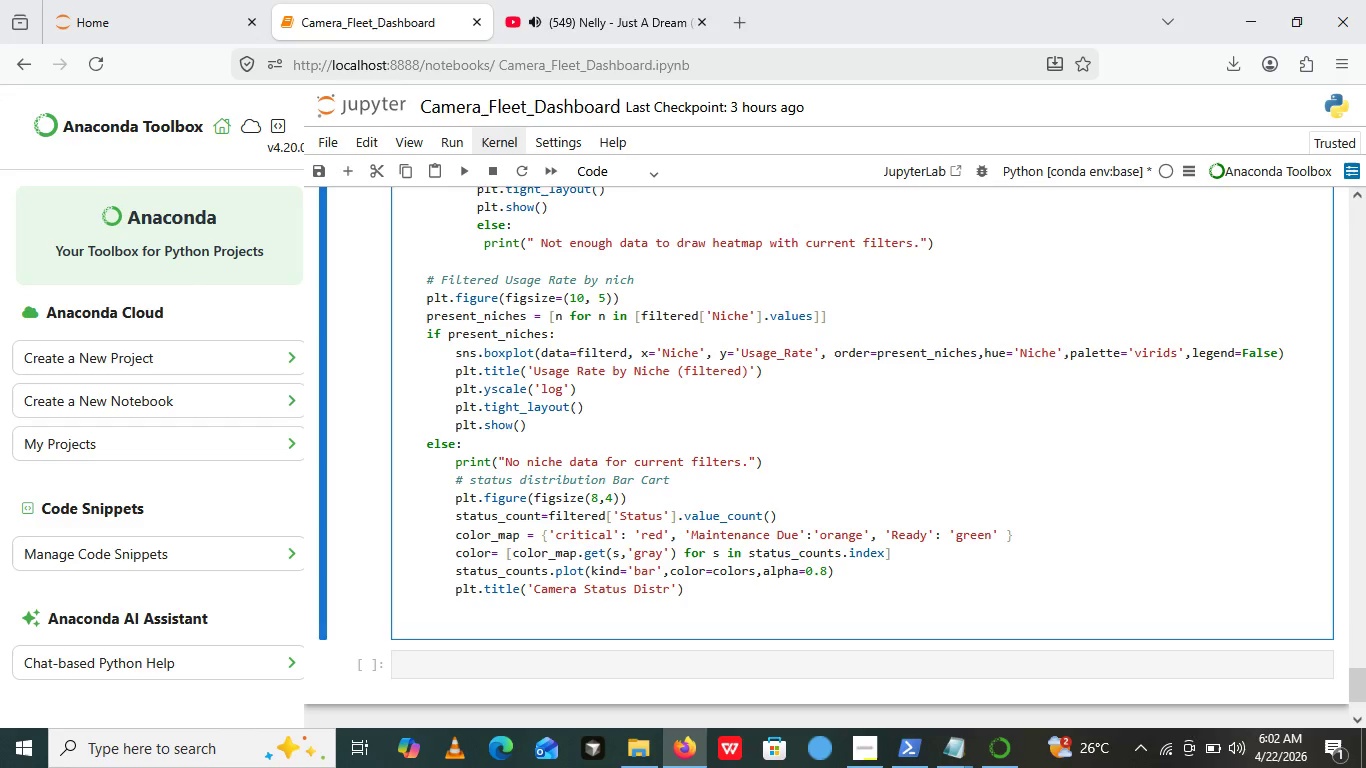 
type(ibution())
 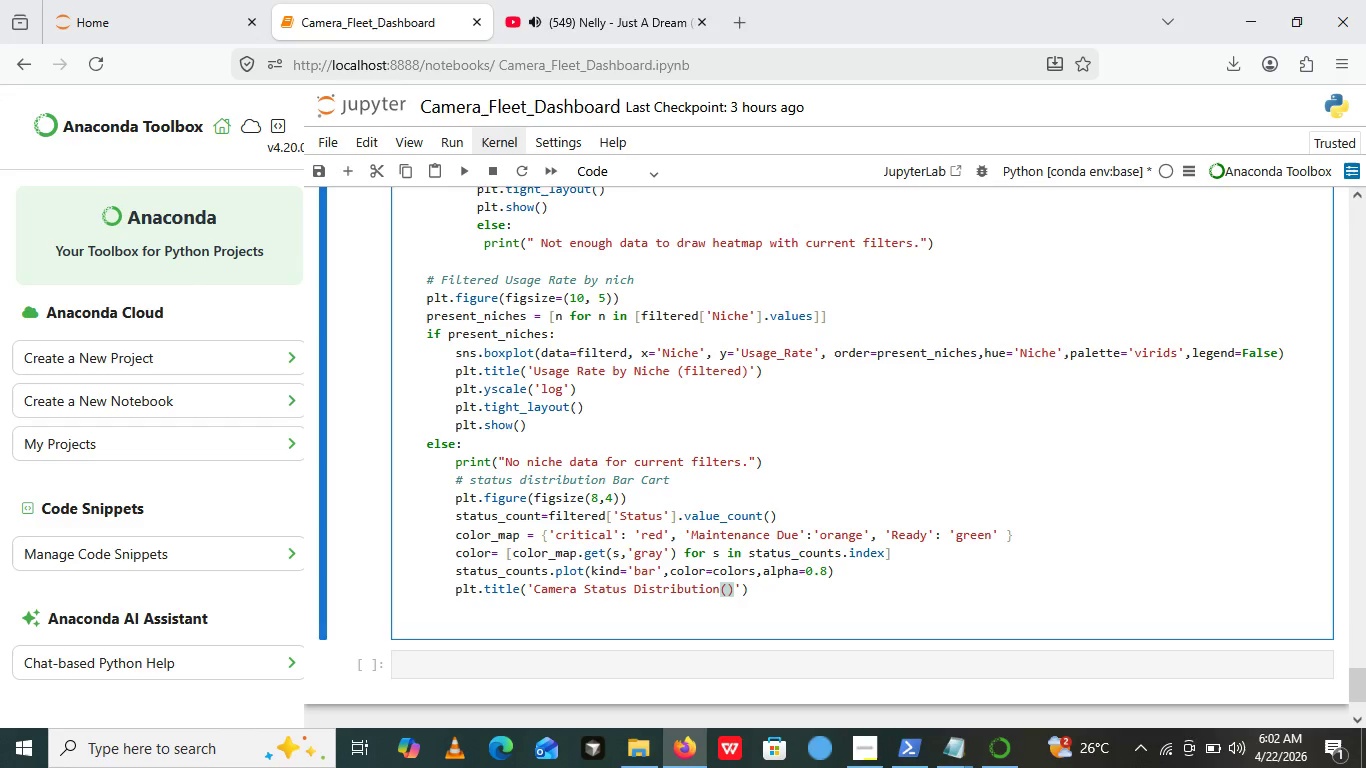 
key(ArrowLeft)
 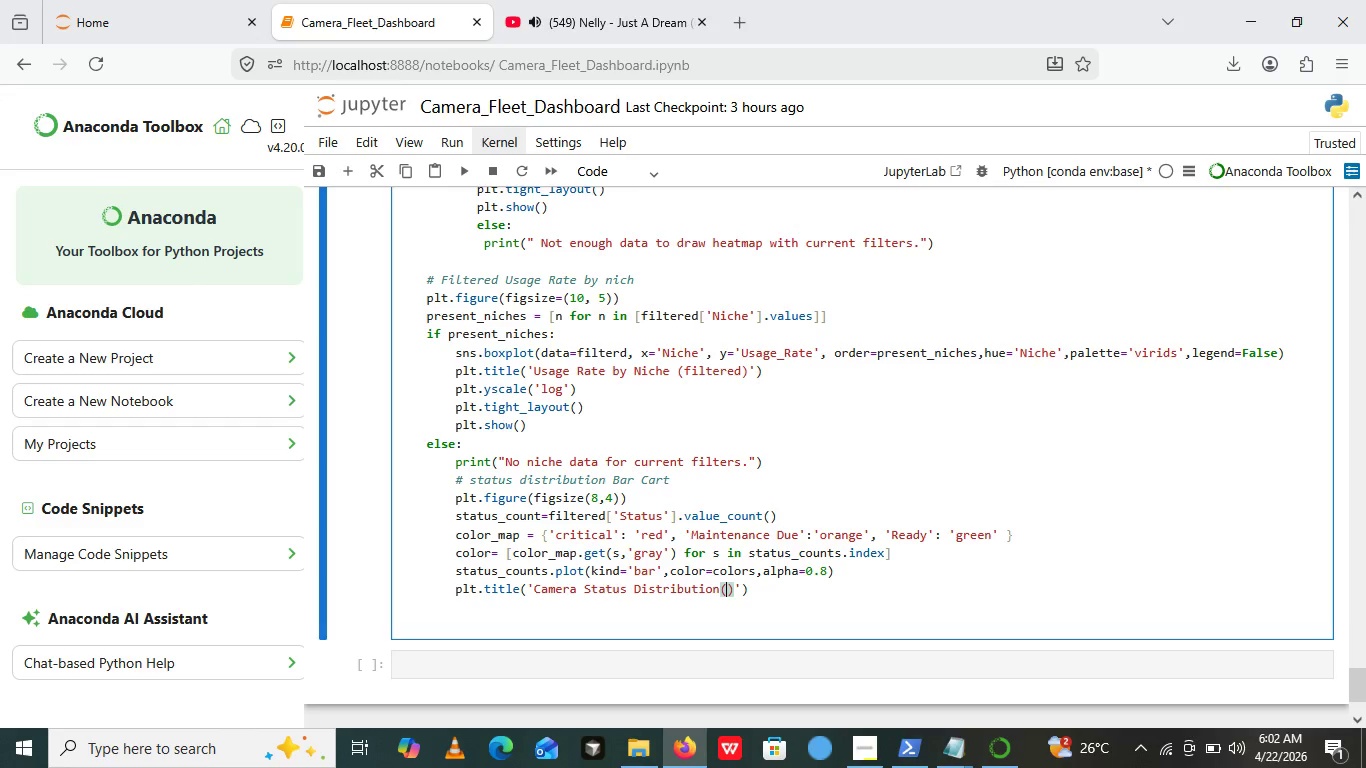 
type(Filtered )
 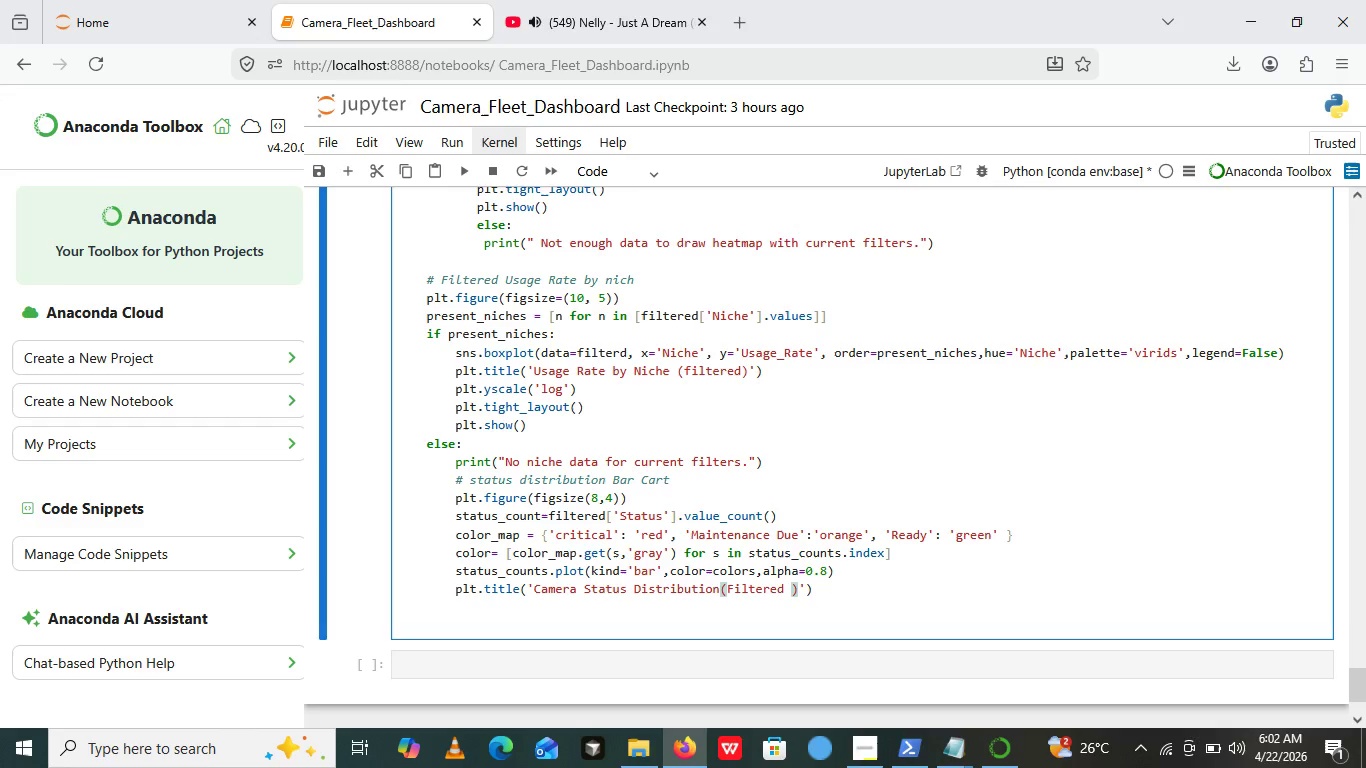 
key(ArrowRight)
 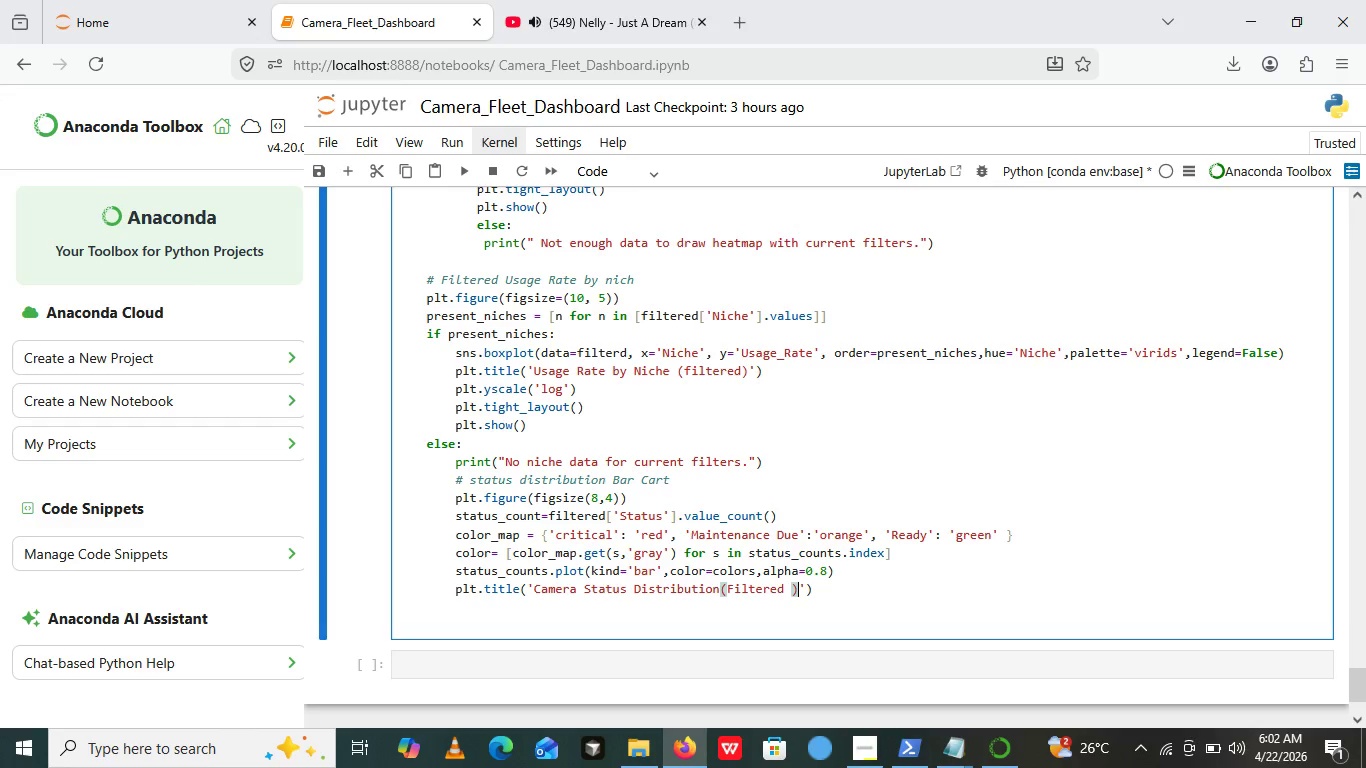 
key(ArrowRight)
 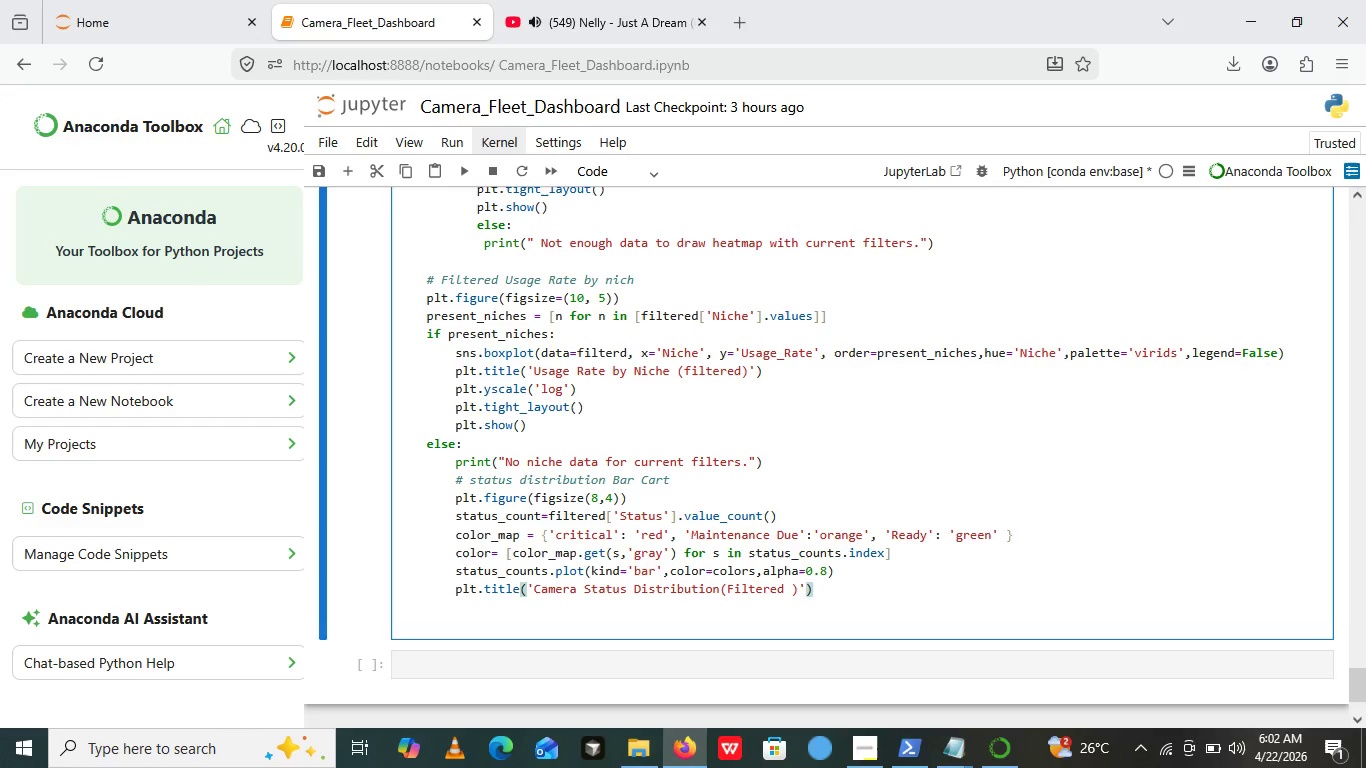 
key(ArrowRight)
 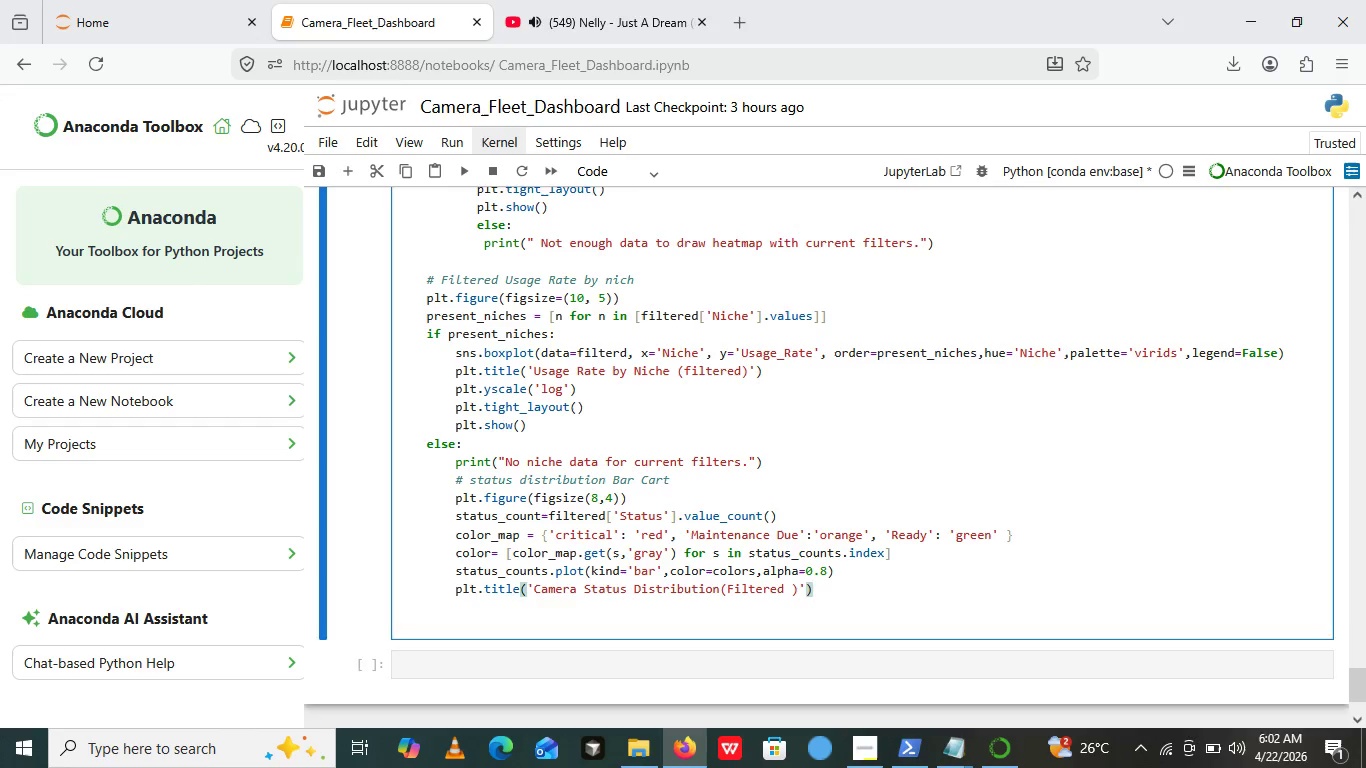 
key(Enter)
 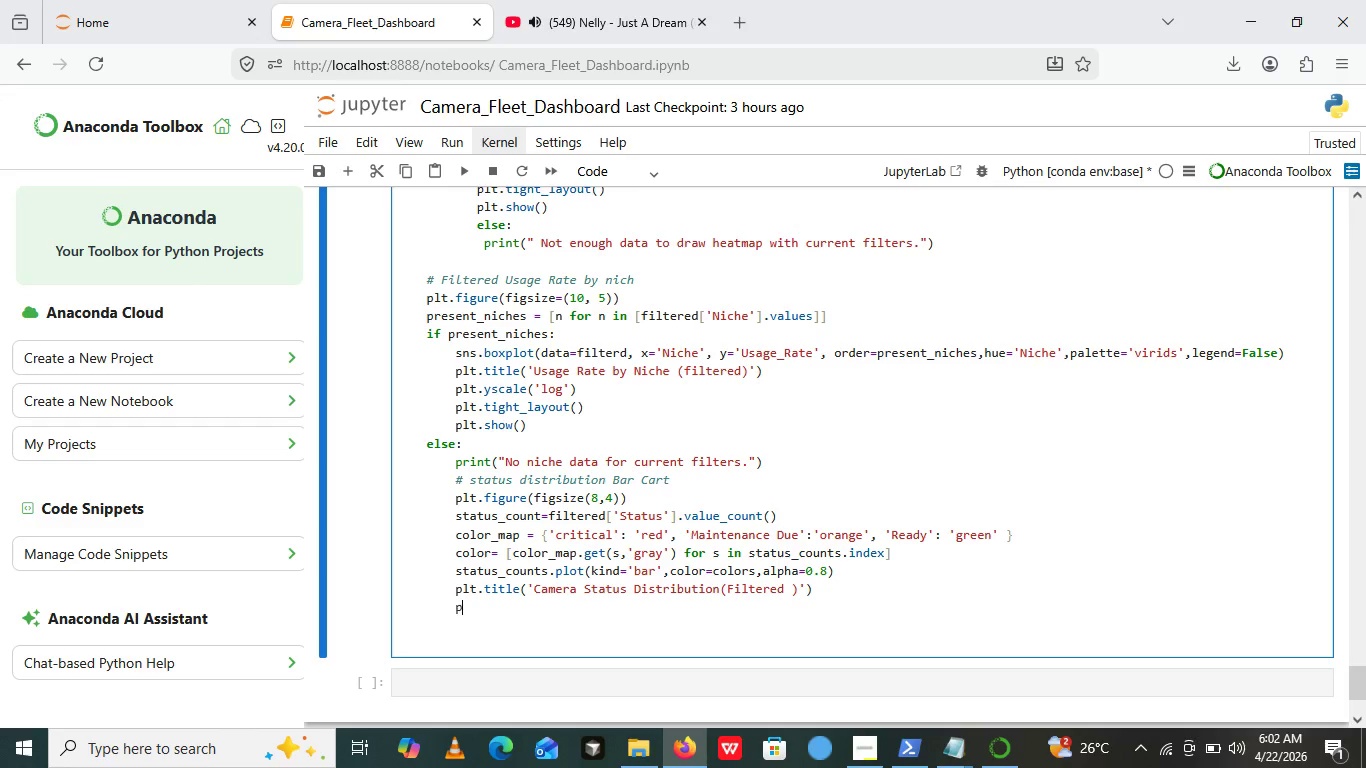 
type(plt.xlabel())
 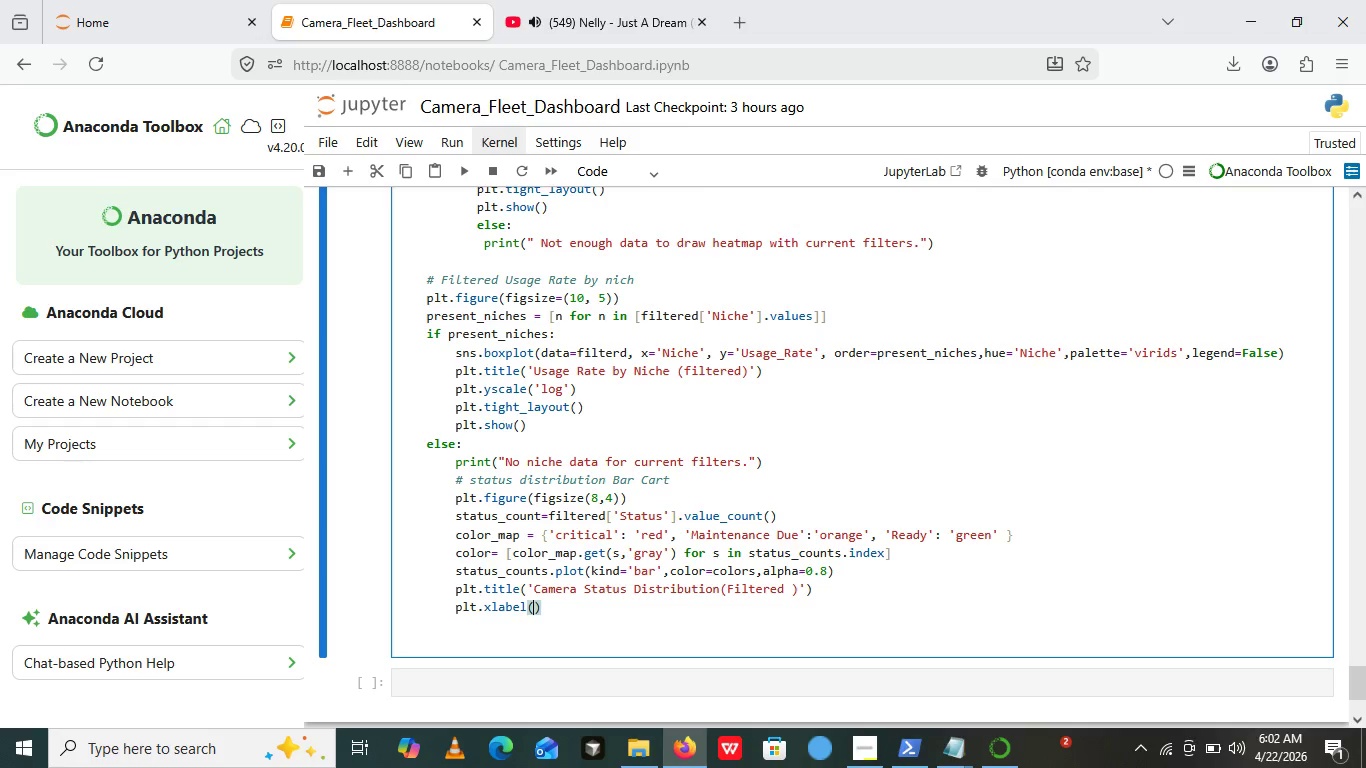 
key(ArrowLeft)
 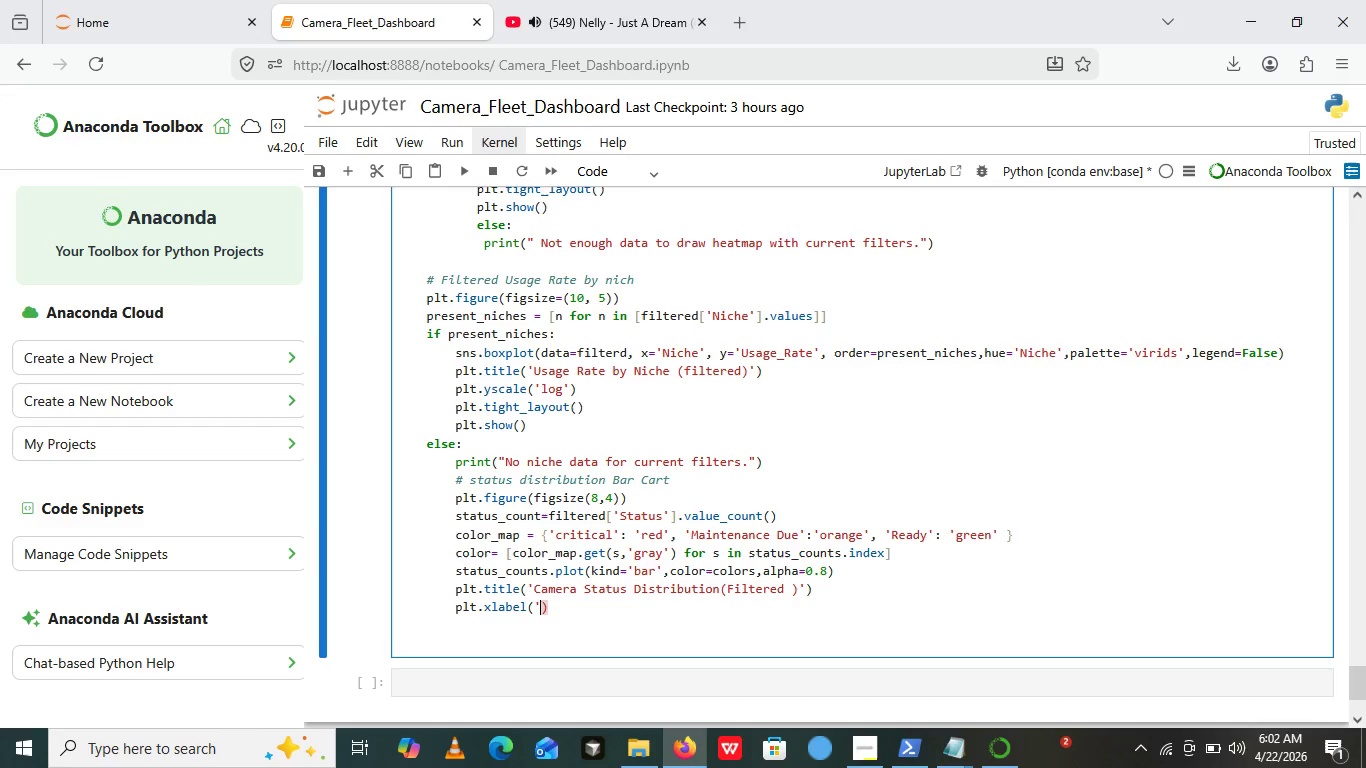 
key(Quote)
 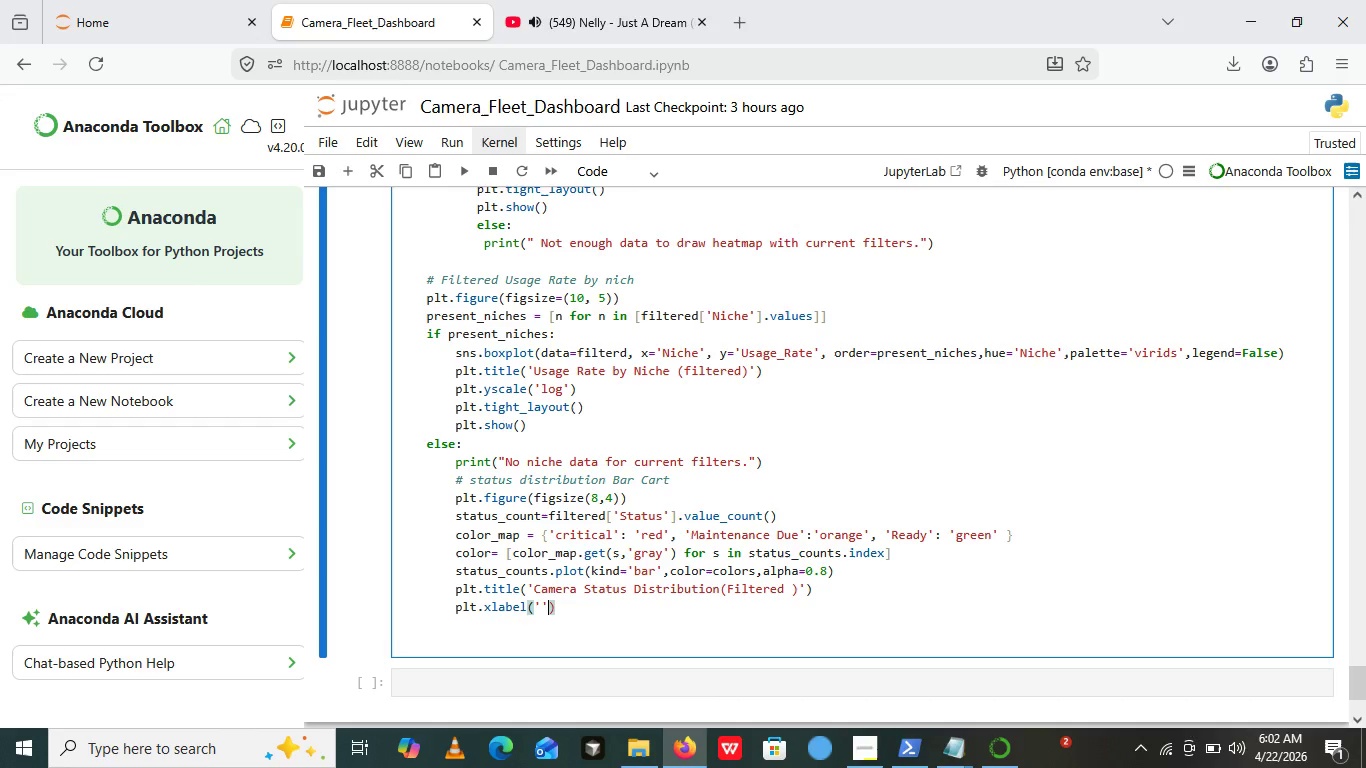 
key(Quote)
 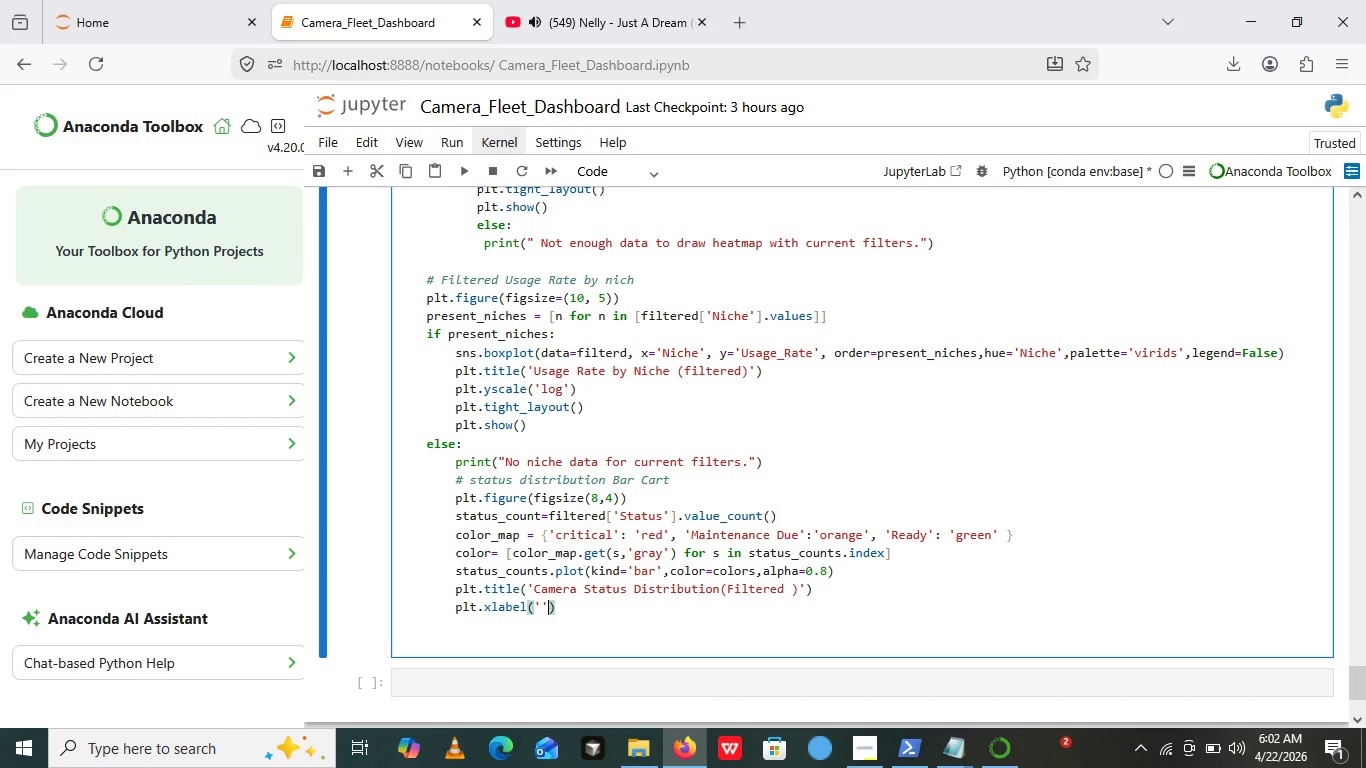 
key(ArrowLeft)
 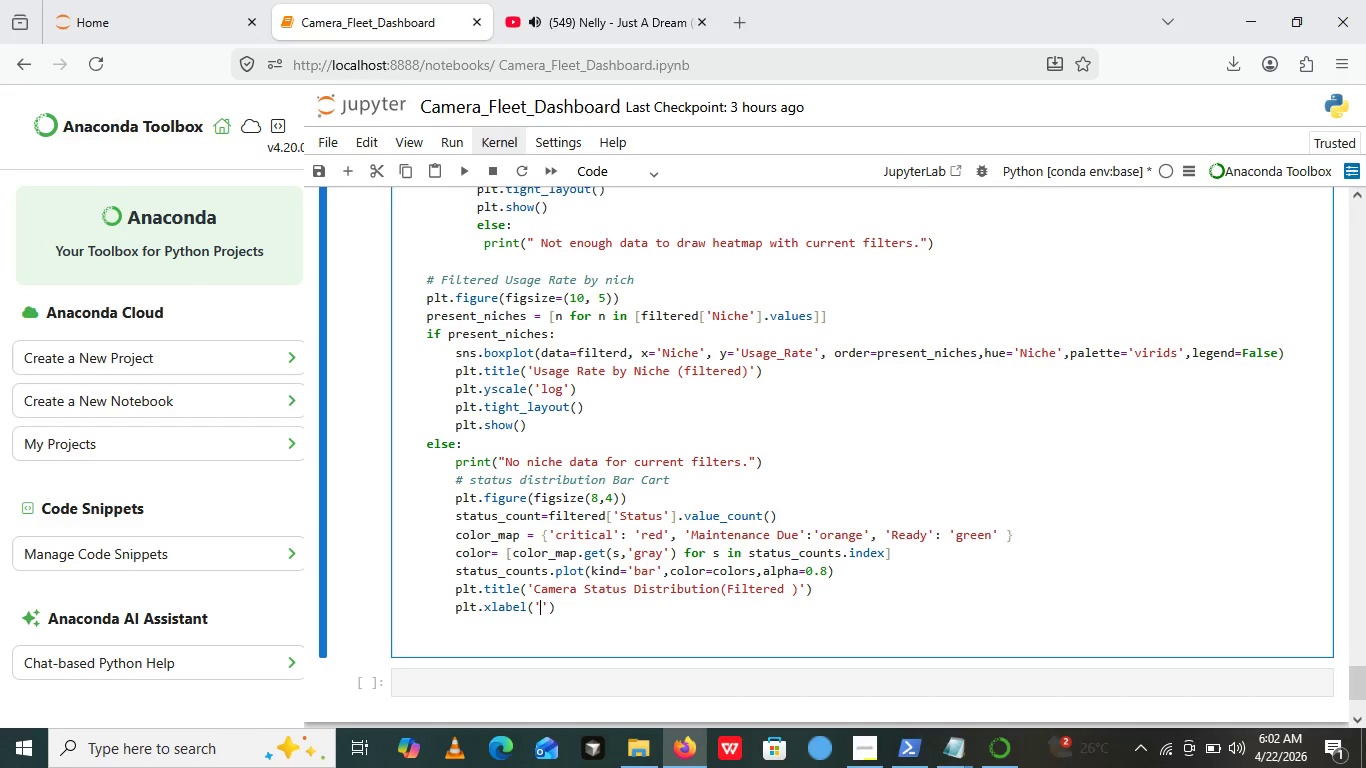 
type(status)
 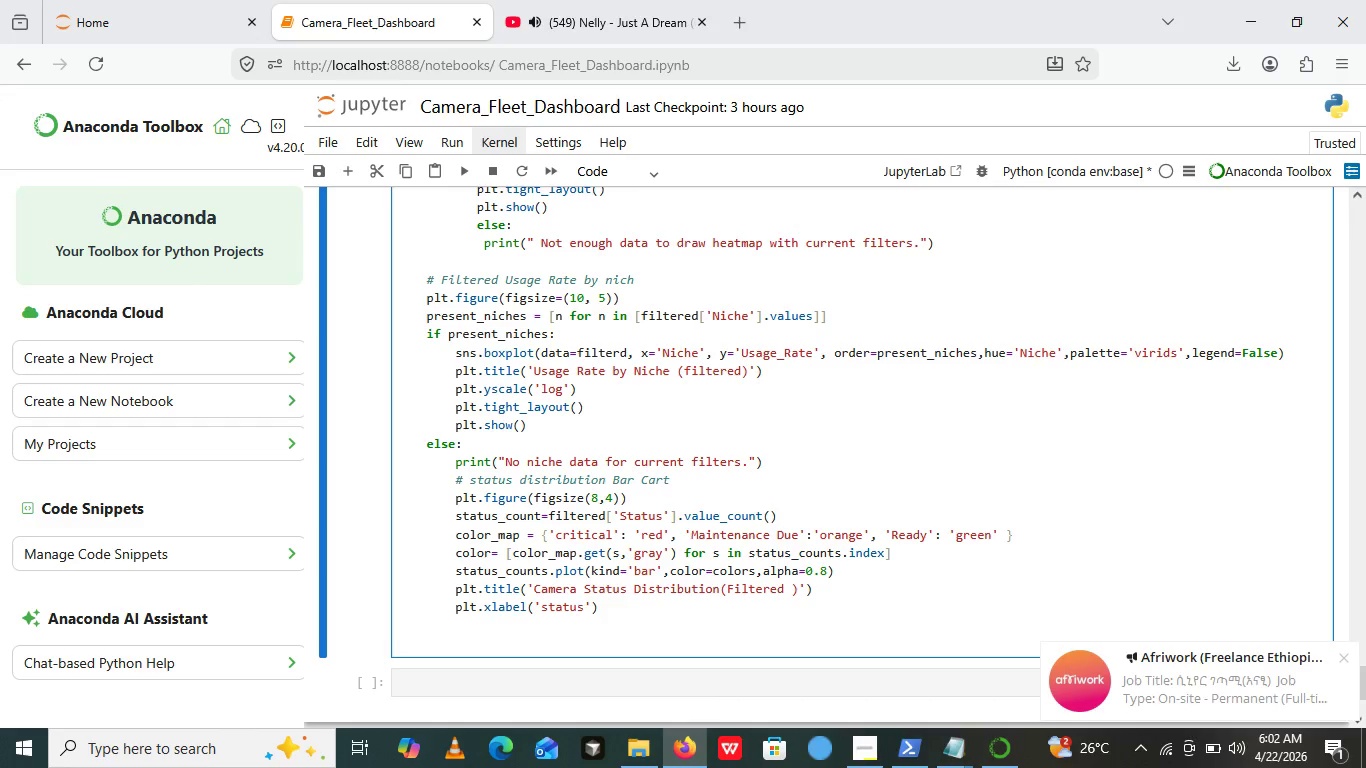 
key(ArrowLeft)
 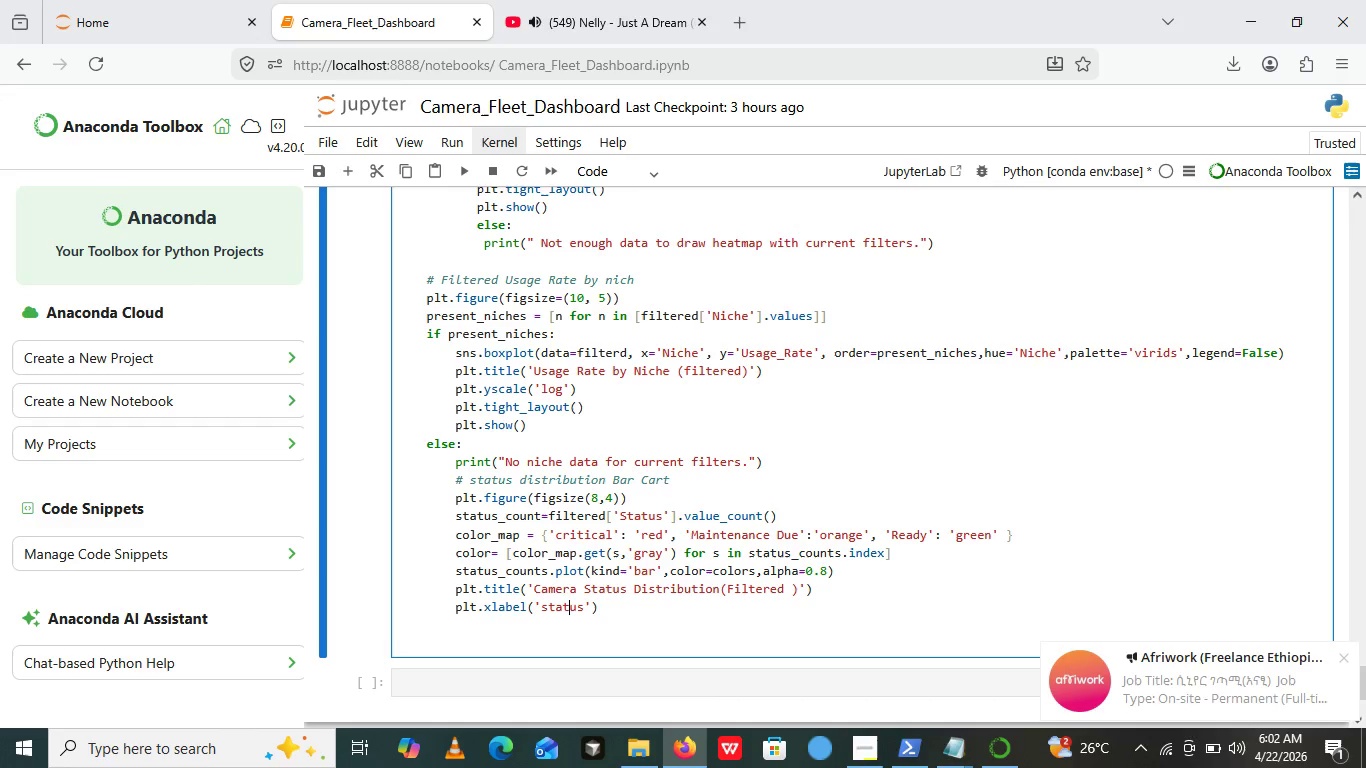 
key(ArrowLeft)
 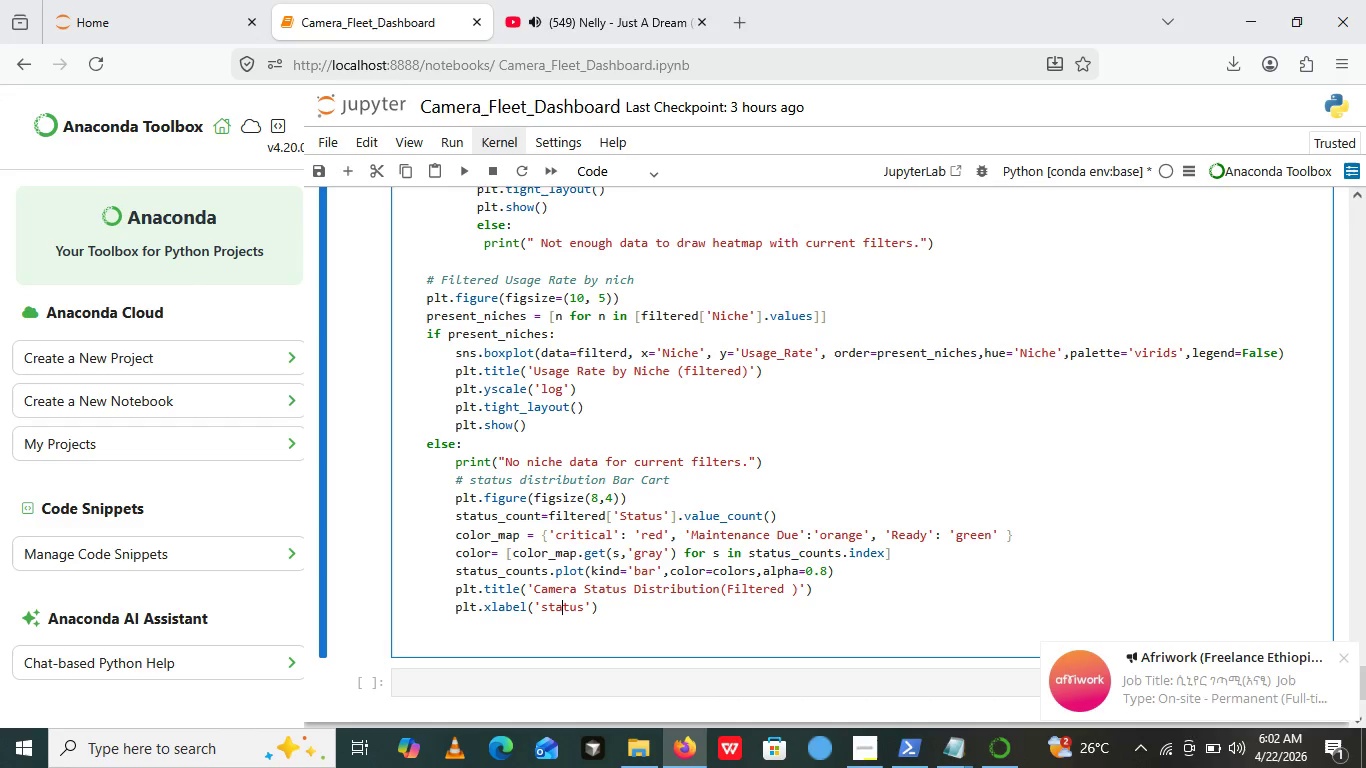 
key(ArrowLeft)
 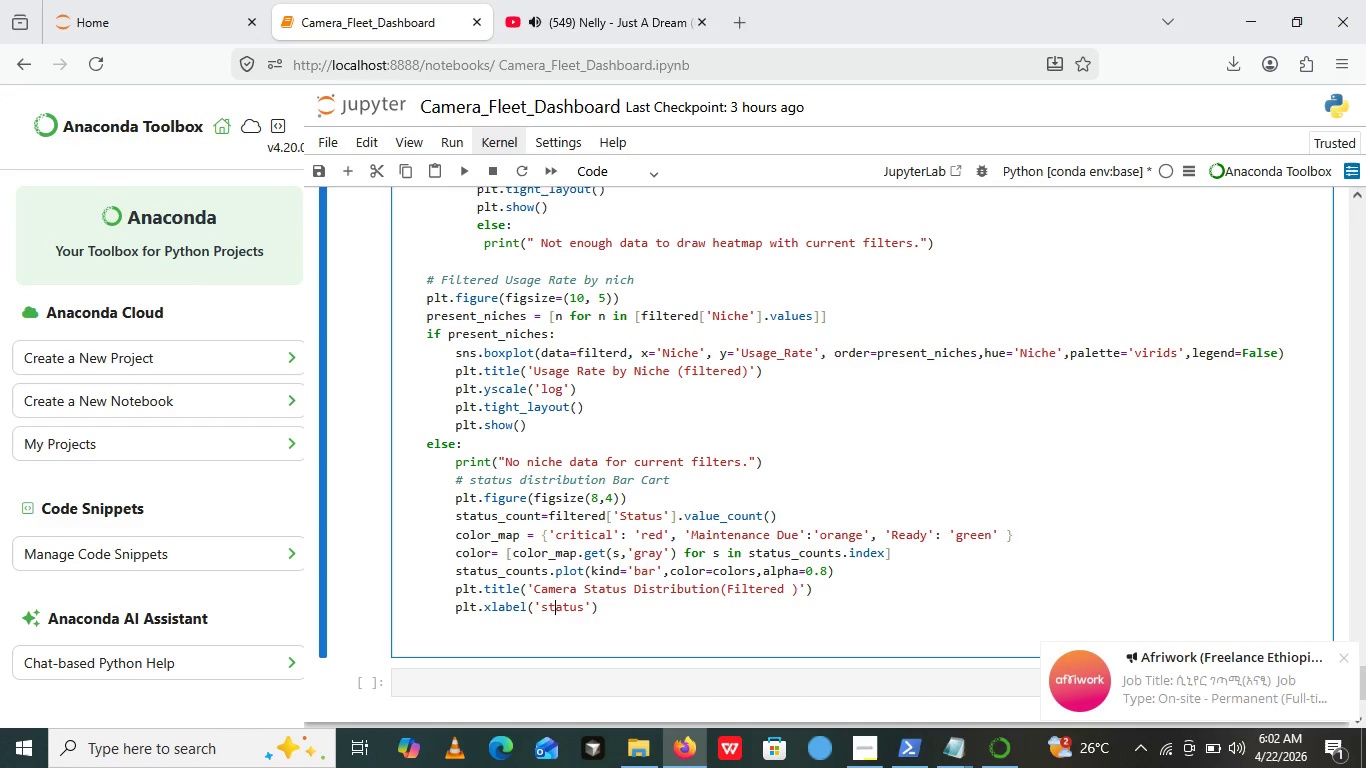 
key(ArrowLeft)
 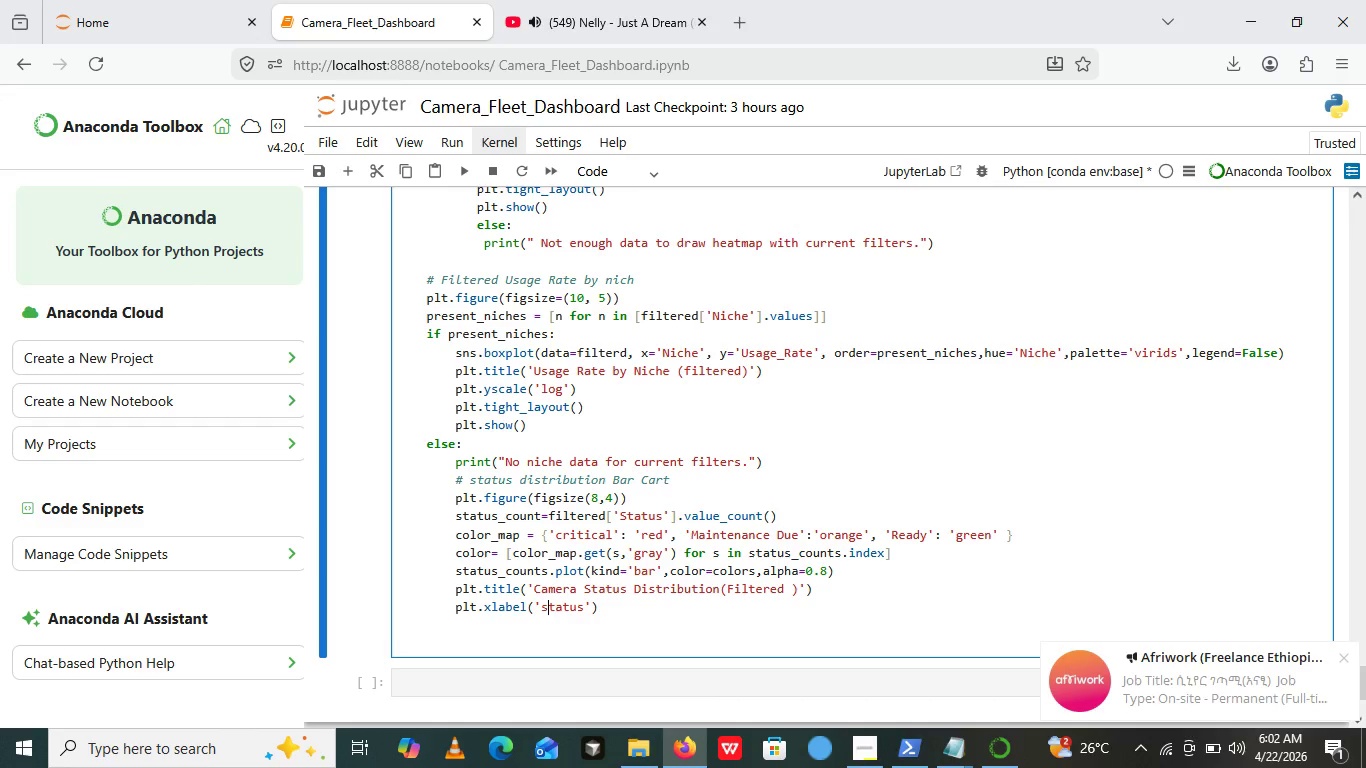 
key(ArrowLeft)
 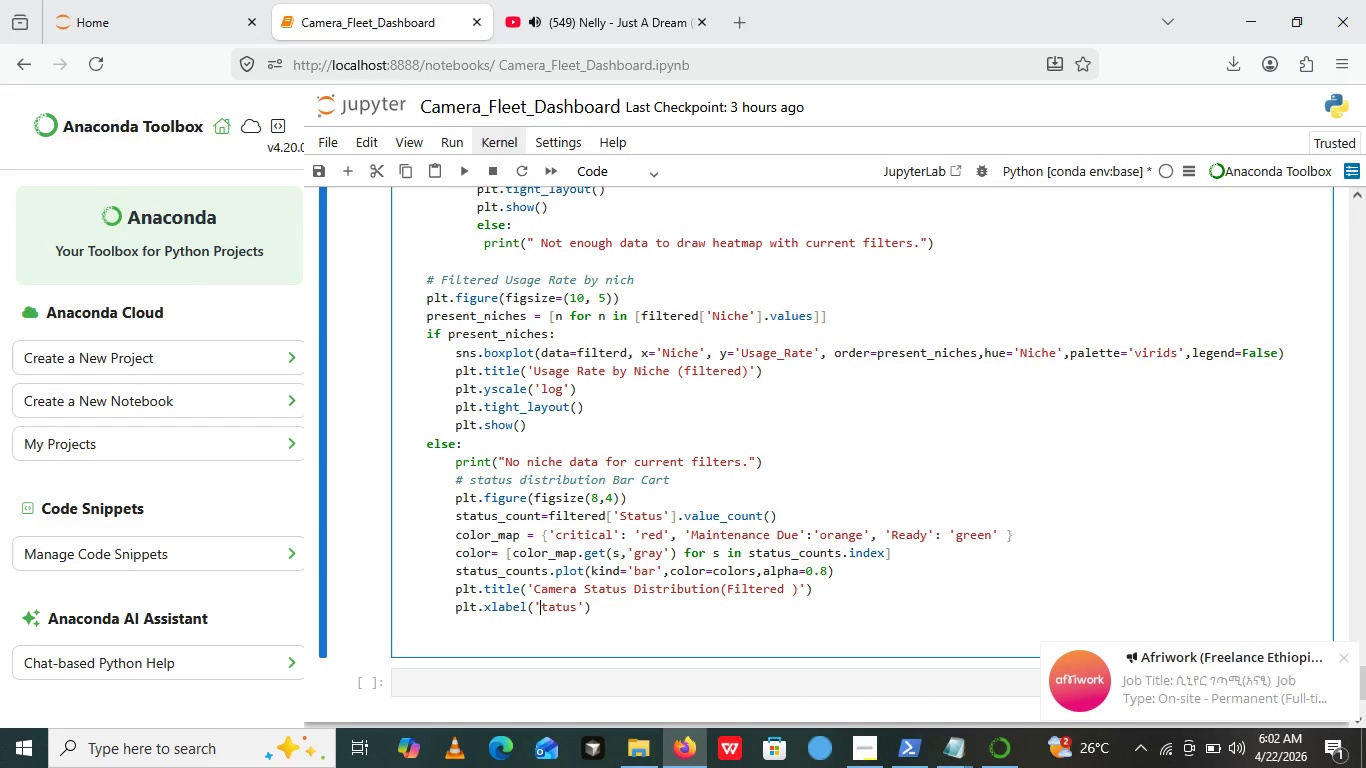 
key(Backspace)
 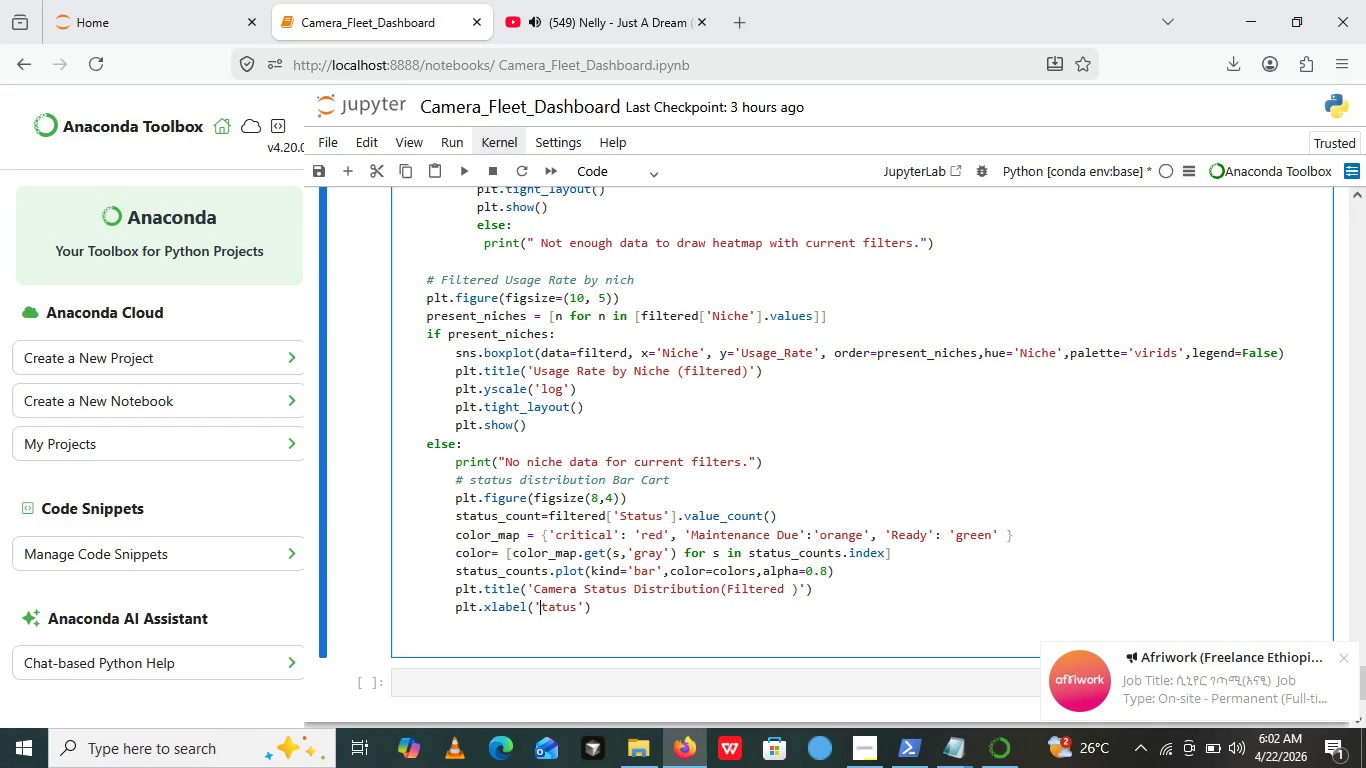 
key(Shift+S)
 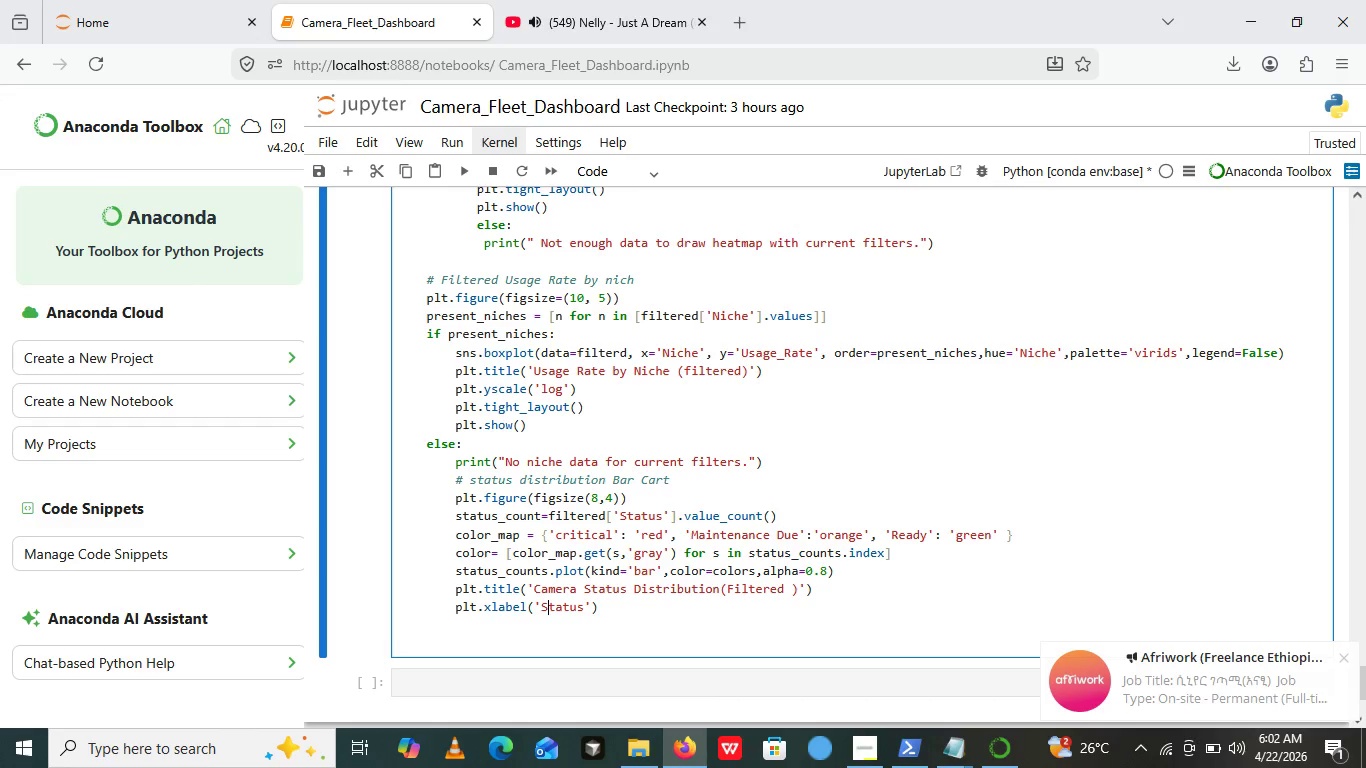 
key(ArrowRight)
 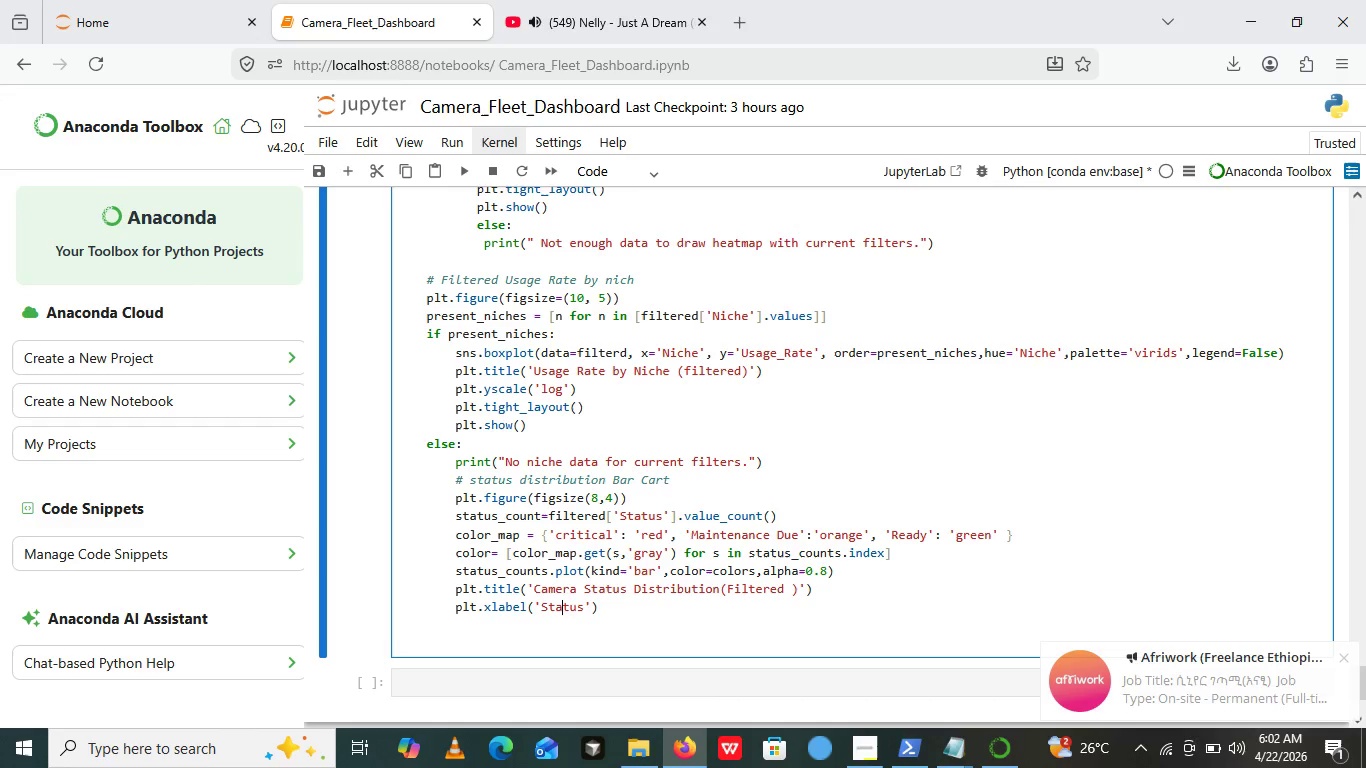 
key(ArrowRight)
 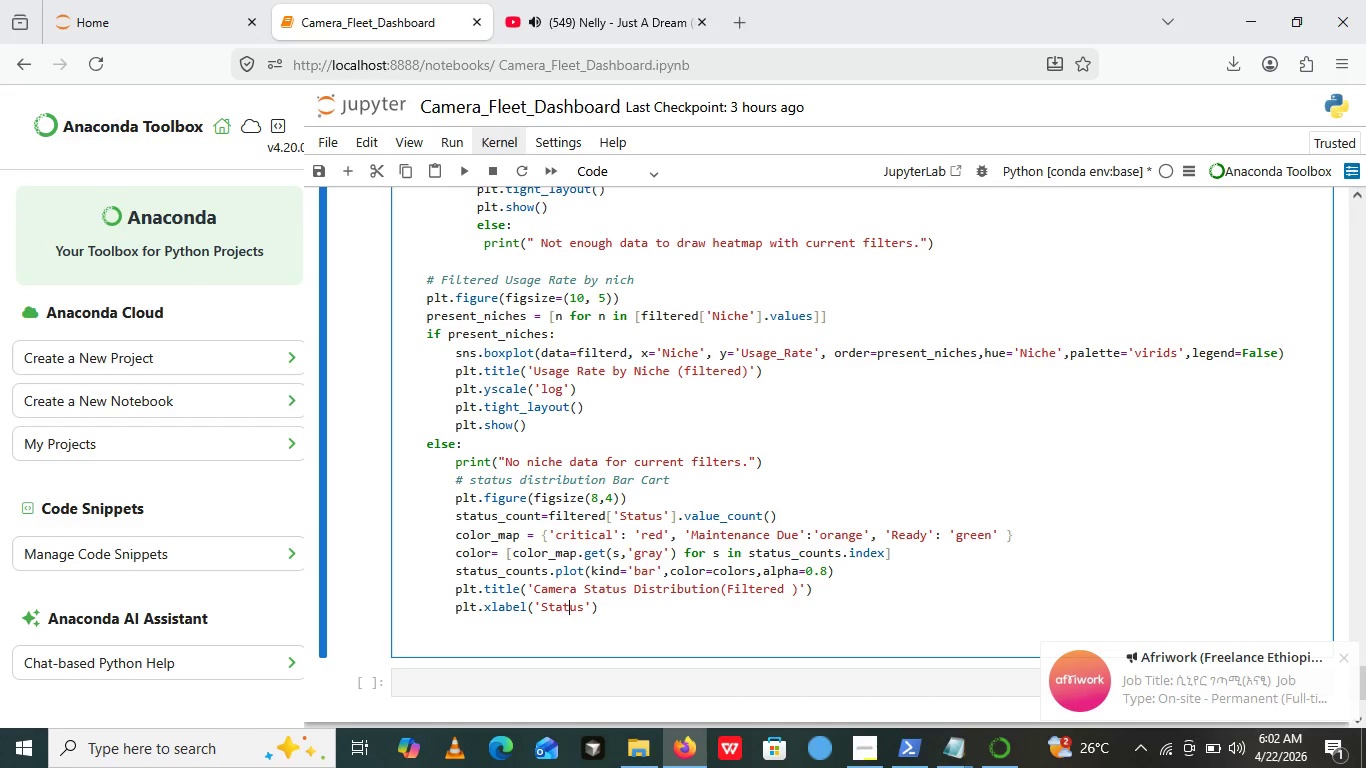 
key(ArrowRight)
 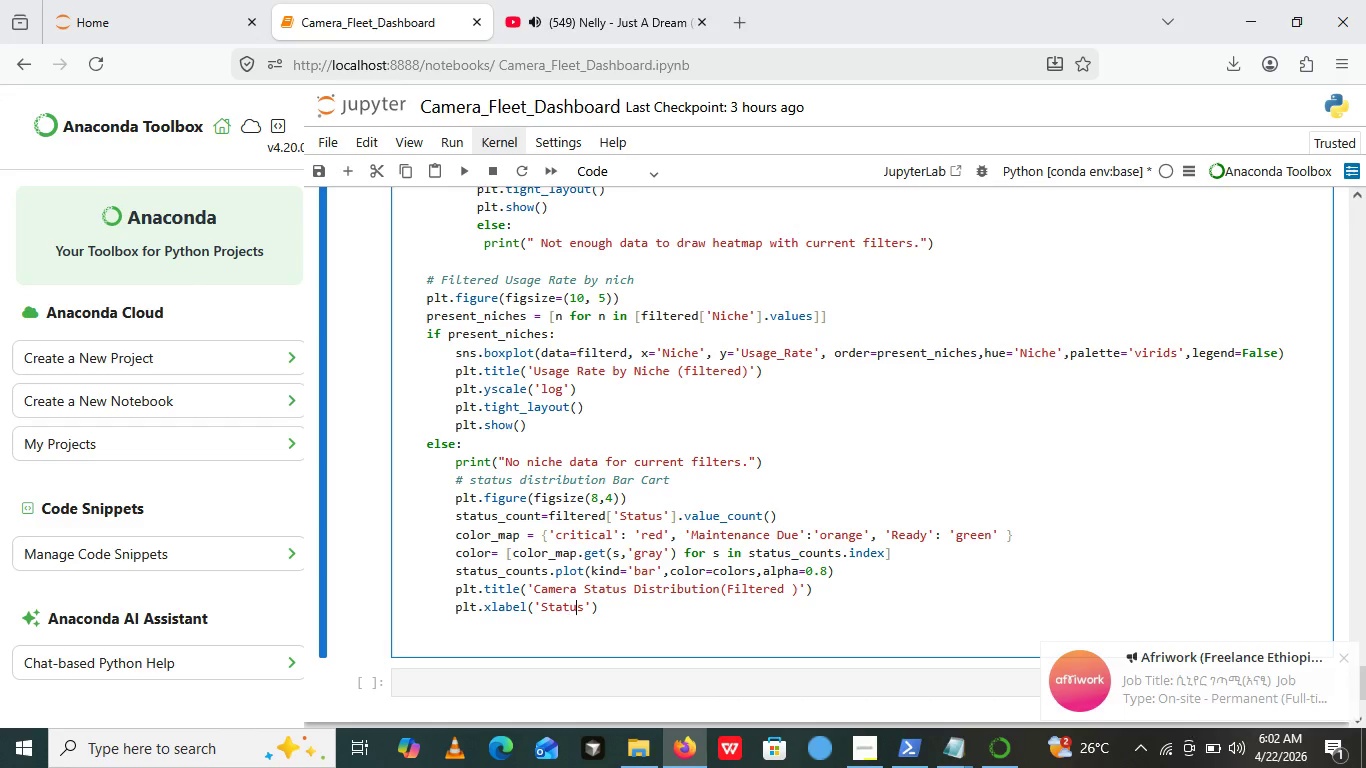 
key(ArrowRight)
 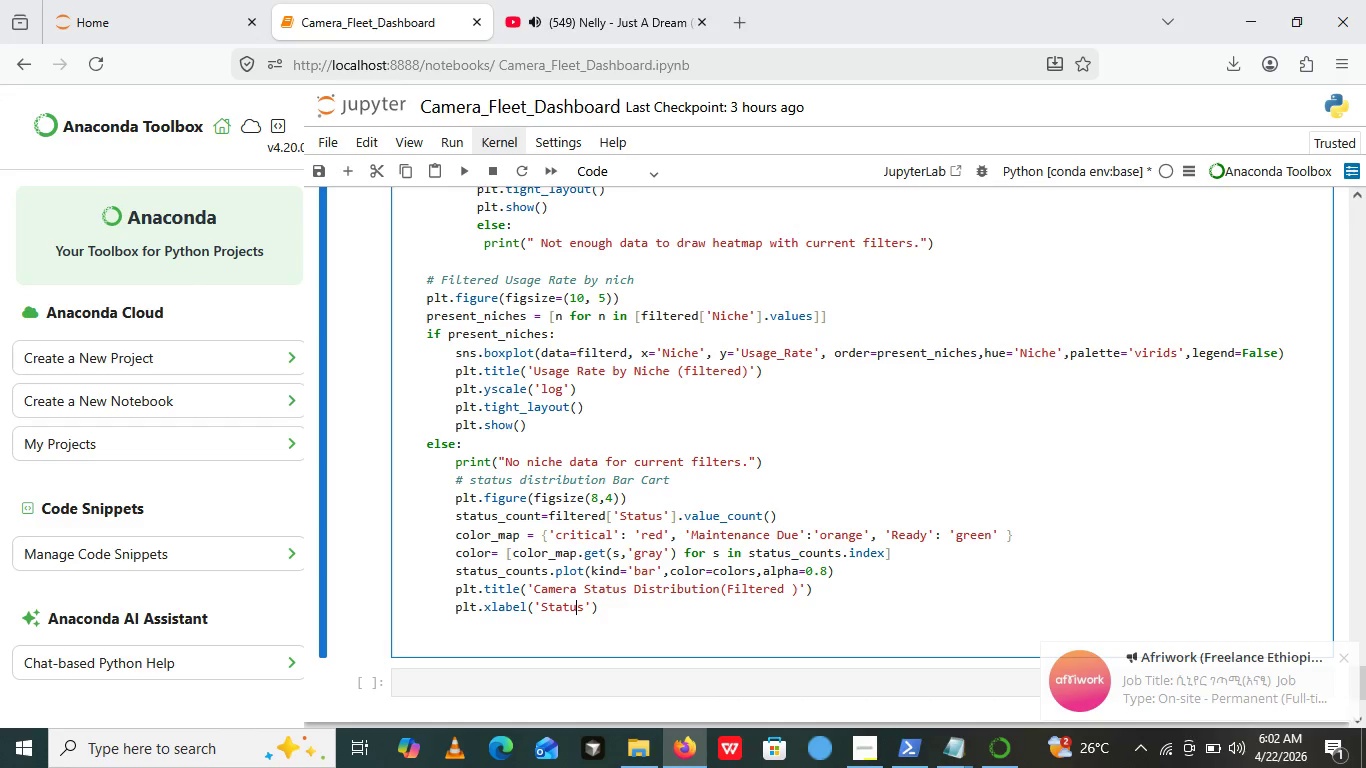 
key(ArrowRight)
 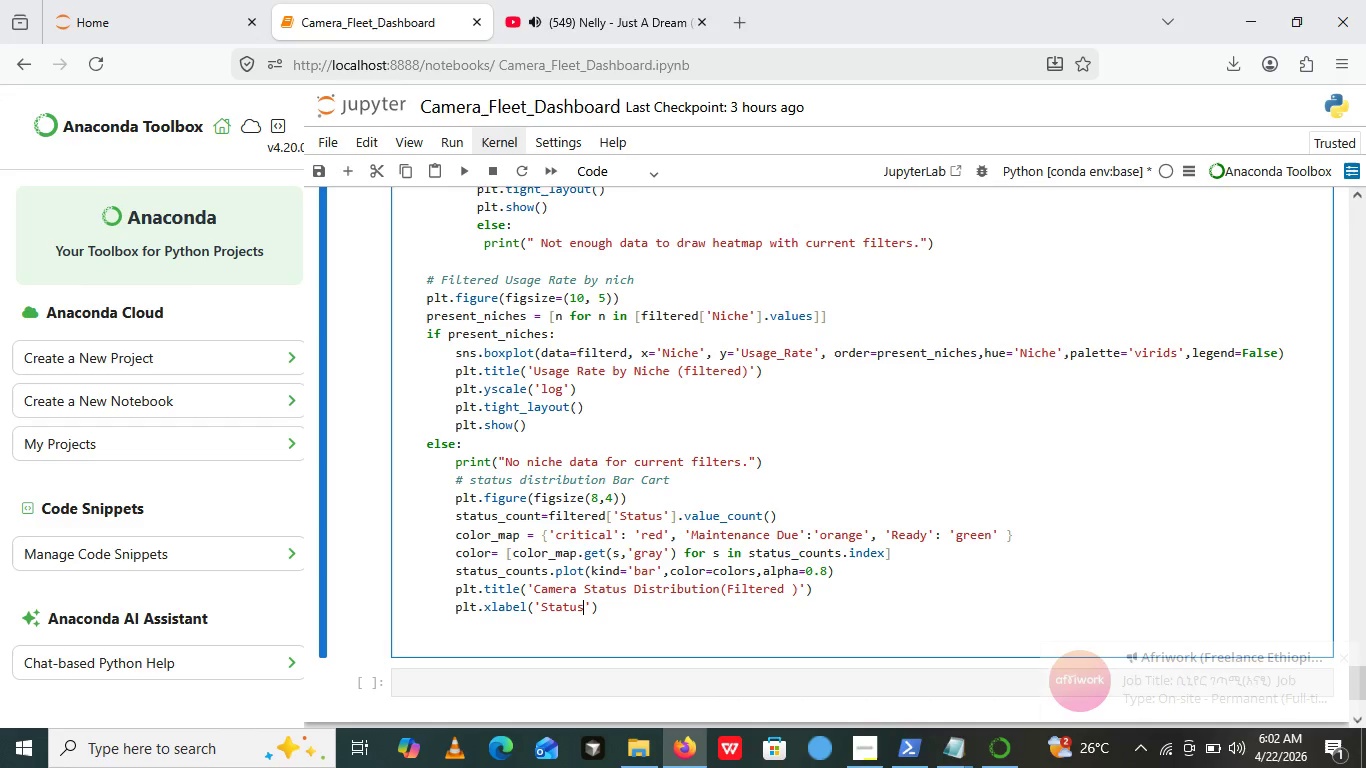 
key(ArrowRight)
 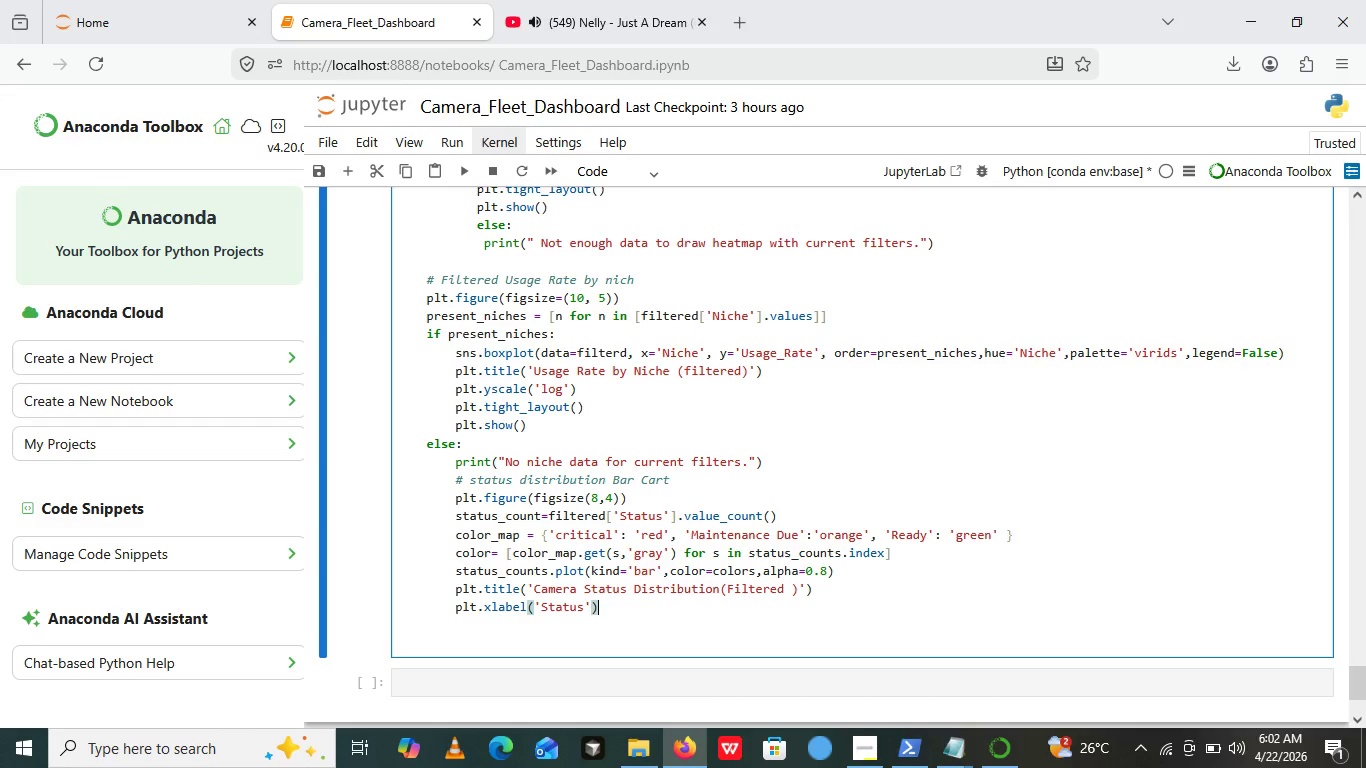 
key(ArrowRight)
 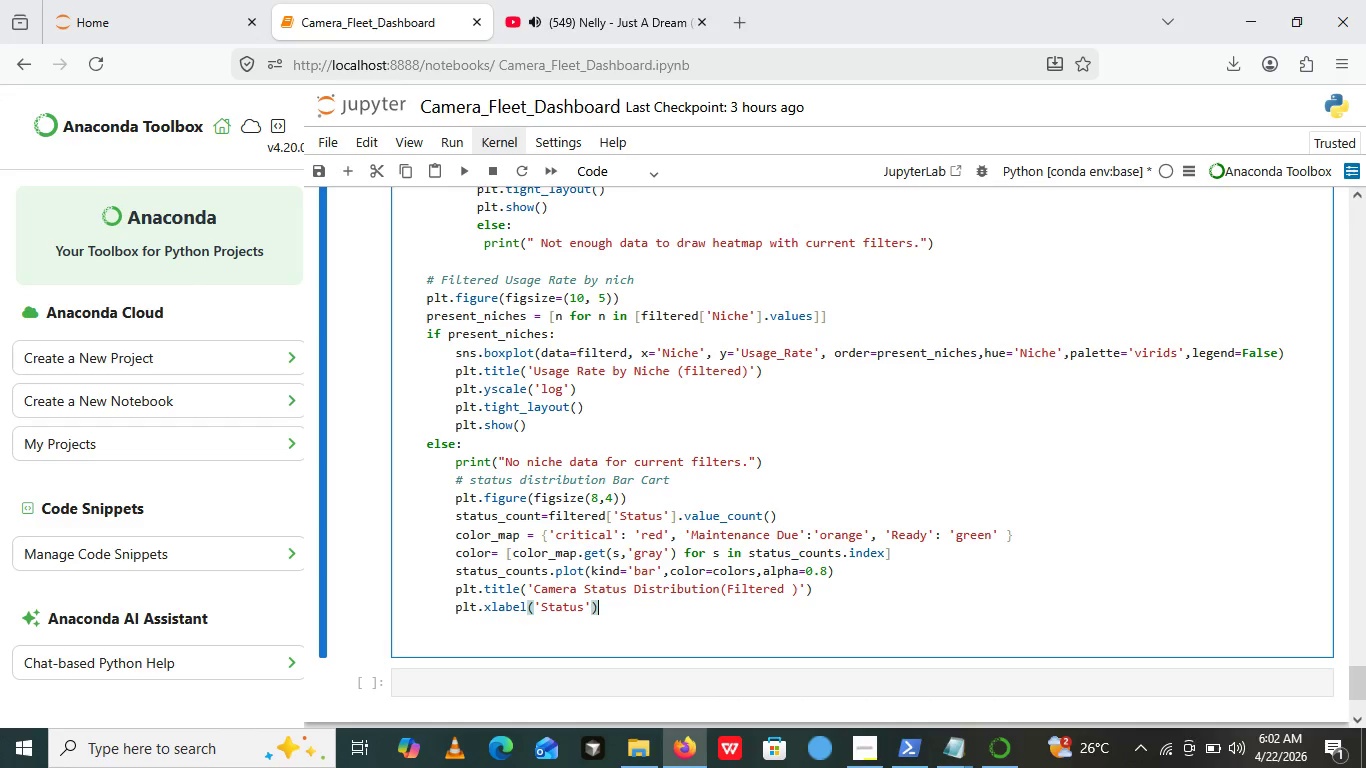 
key(Enter)
 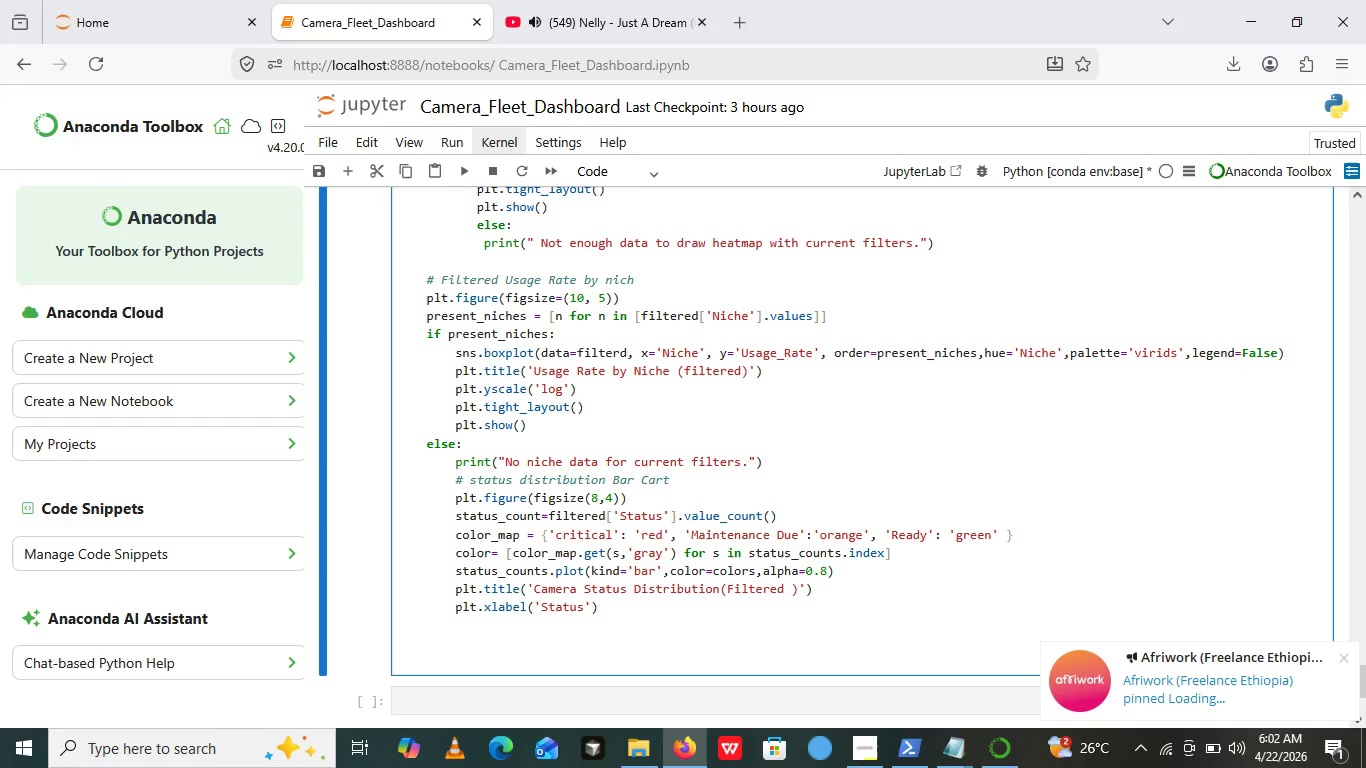 
type(plt.ylabel())
 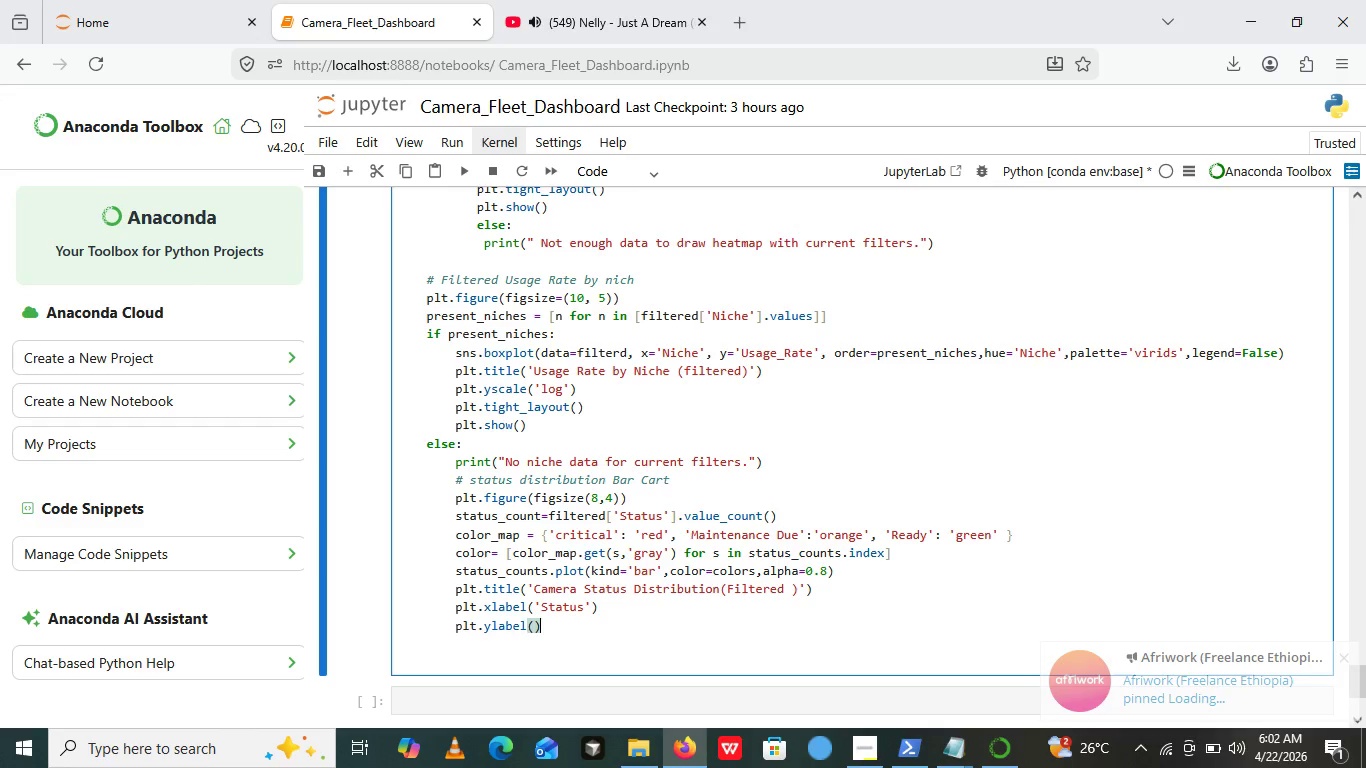 
key(ArrowLeft)
 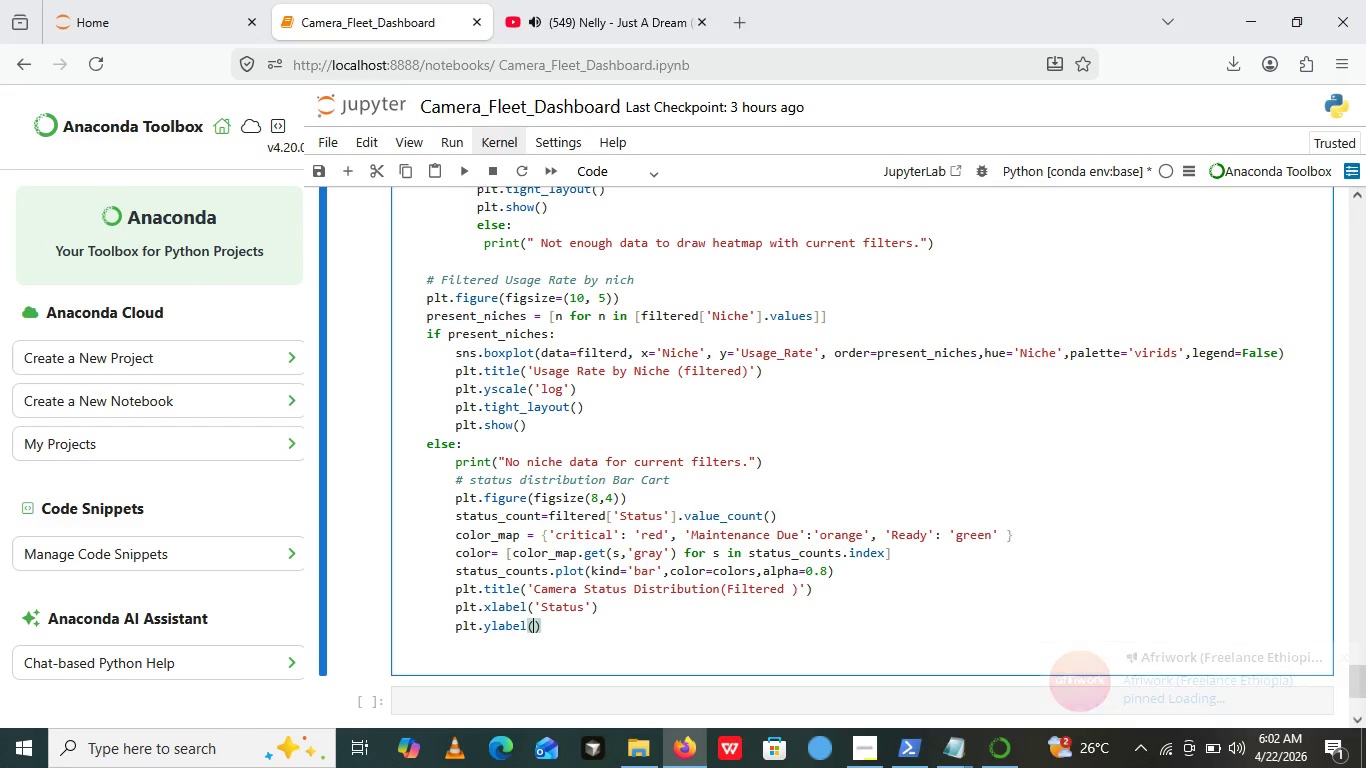 
key(Quote)
 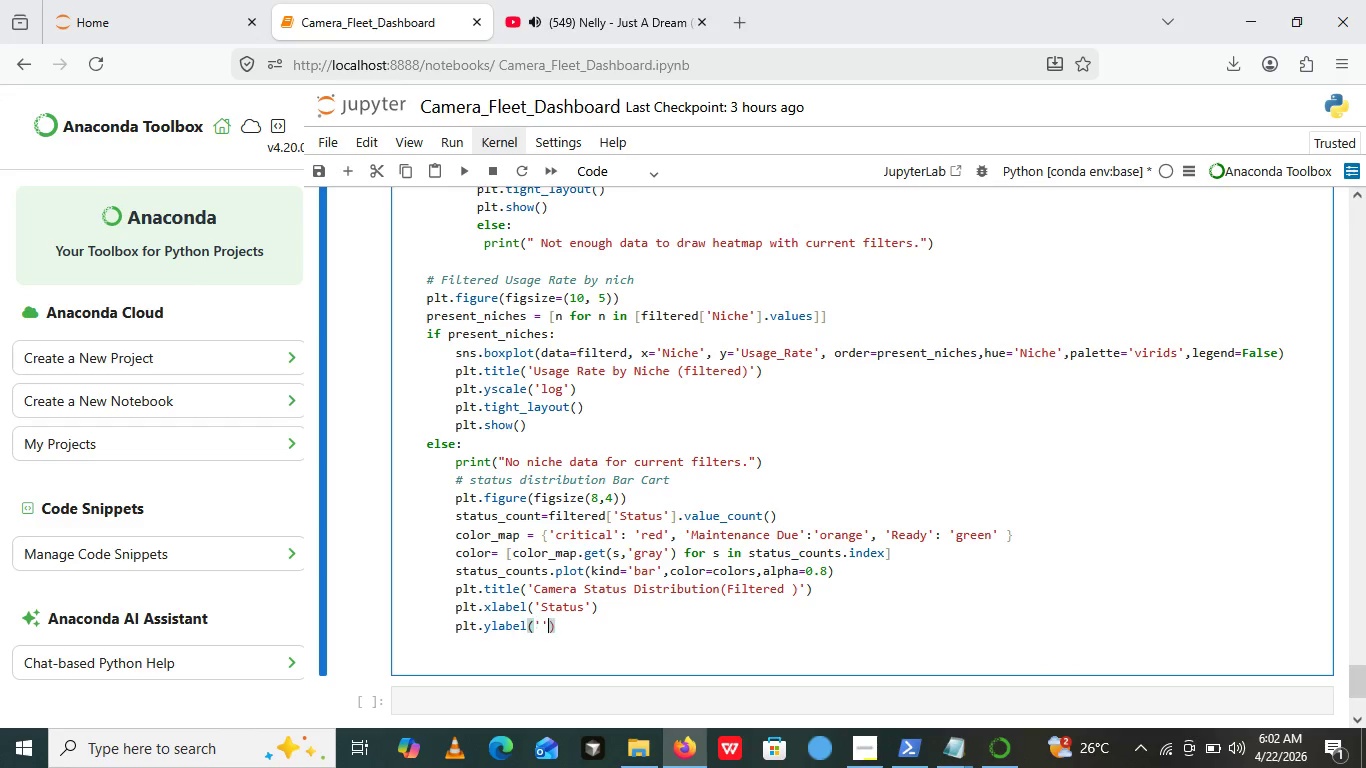 
key(Quote)
 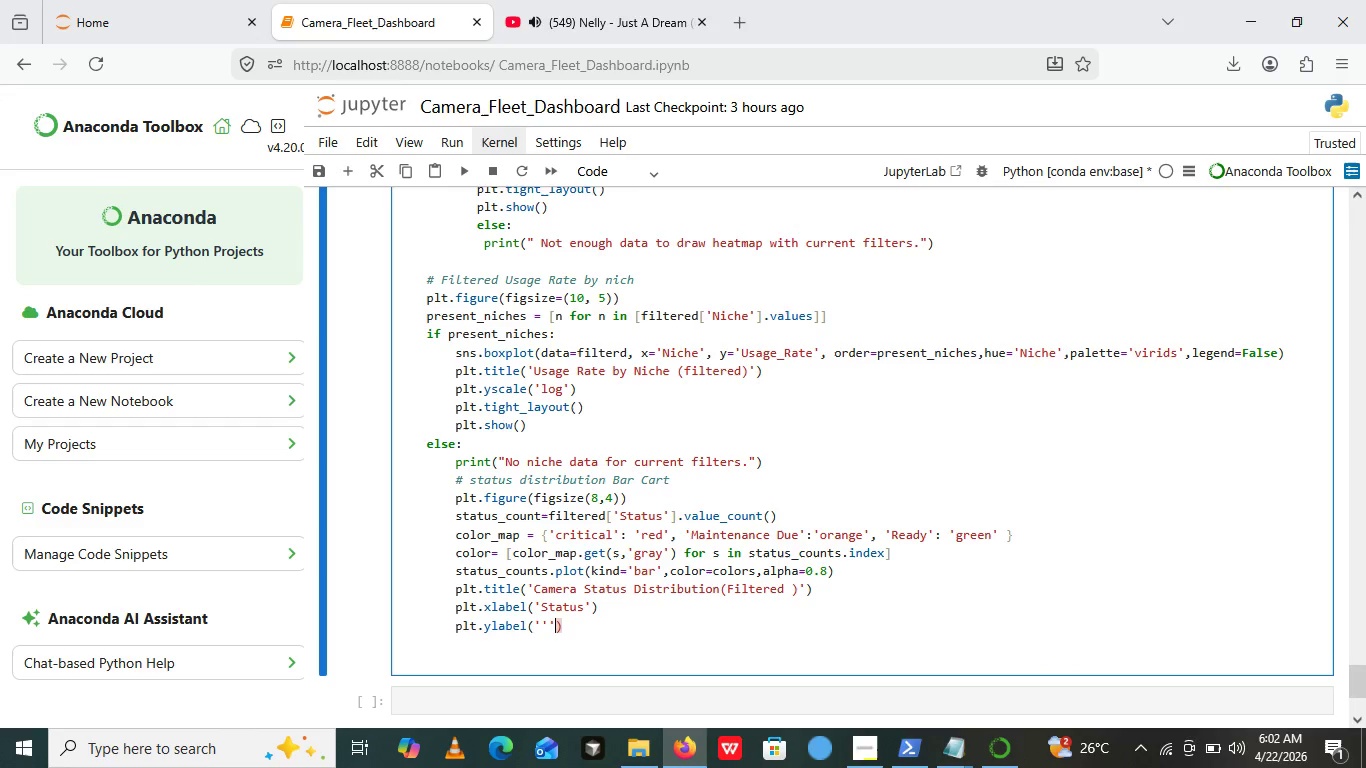 
key(Quote)
 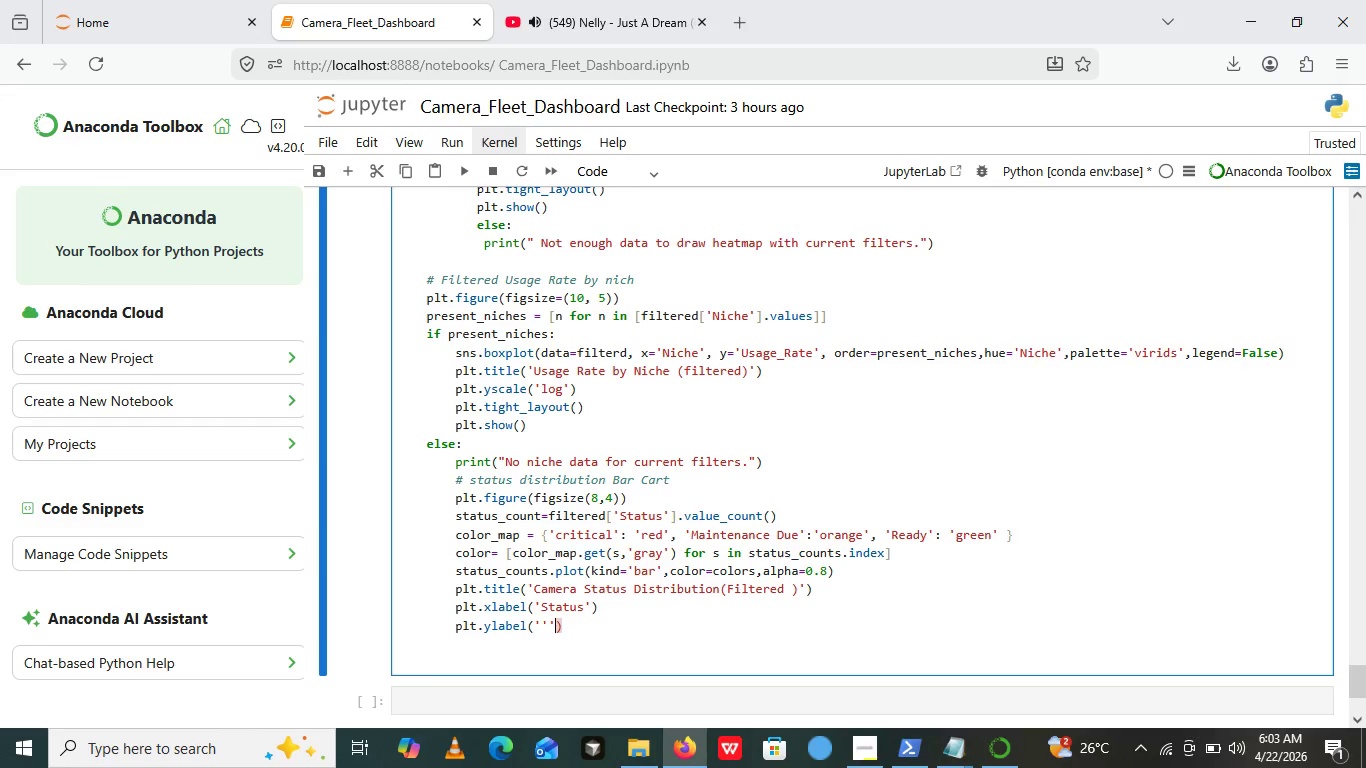 
key(Backspace)
 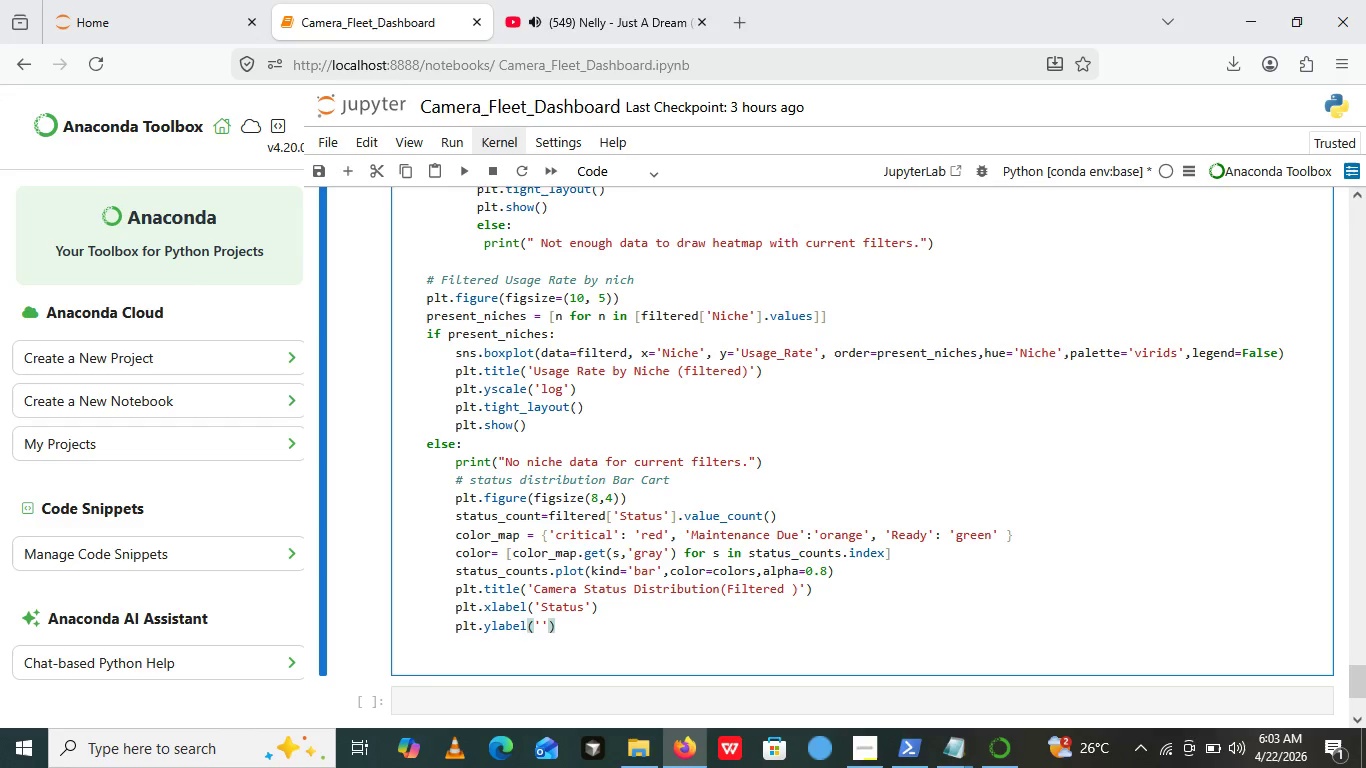 
key(ArrowLeft)
 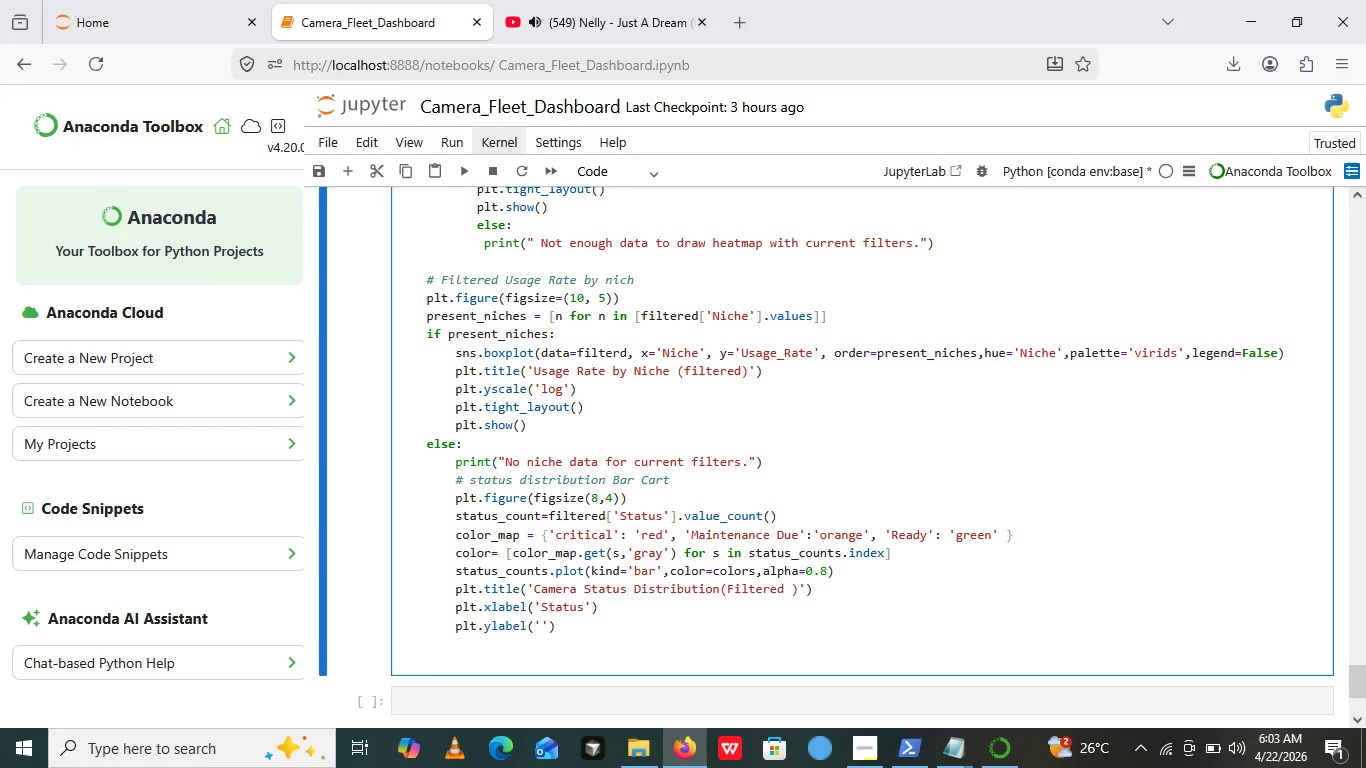 
type(Count)
 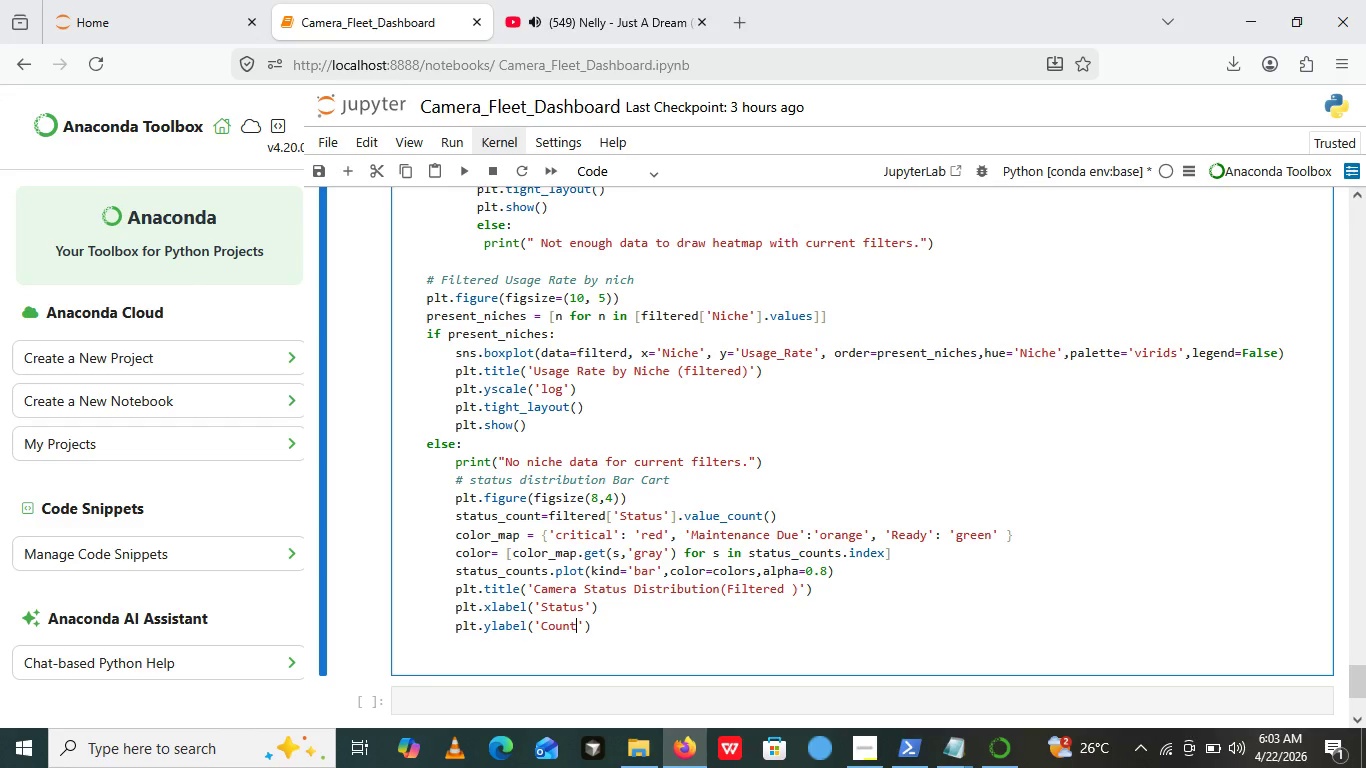 
key(ArrowRight)
 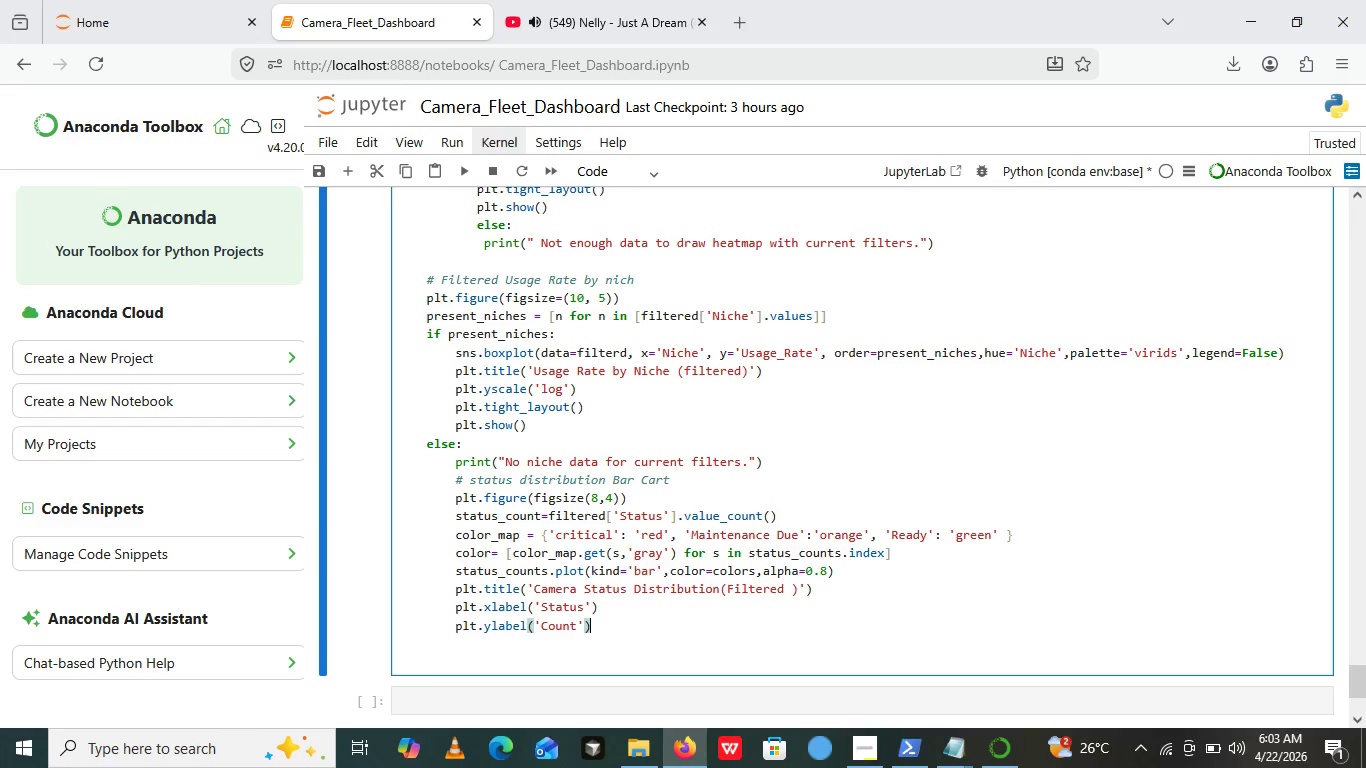 
key(ArrowRight)
 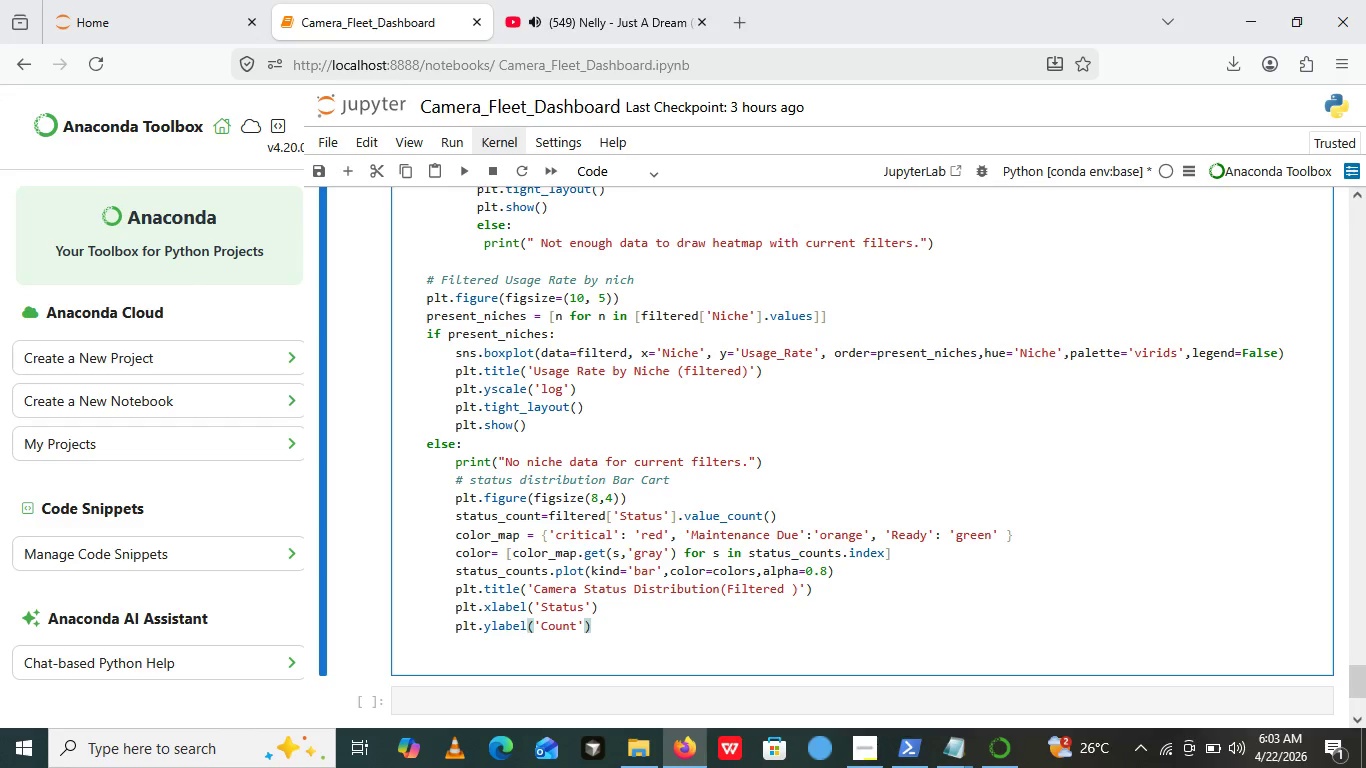 
key(Enter)
 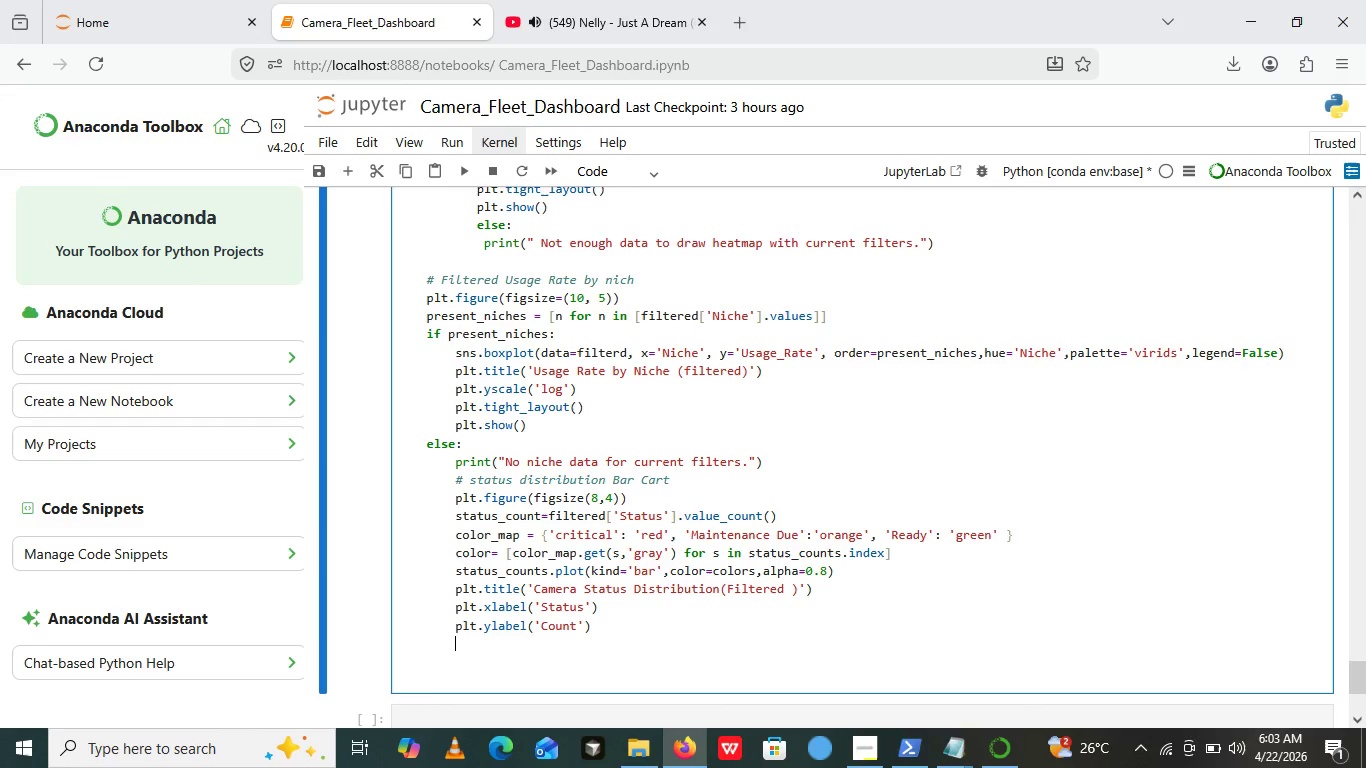 
type(plt.xticket)
key(Backspace)
type(s)
 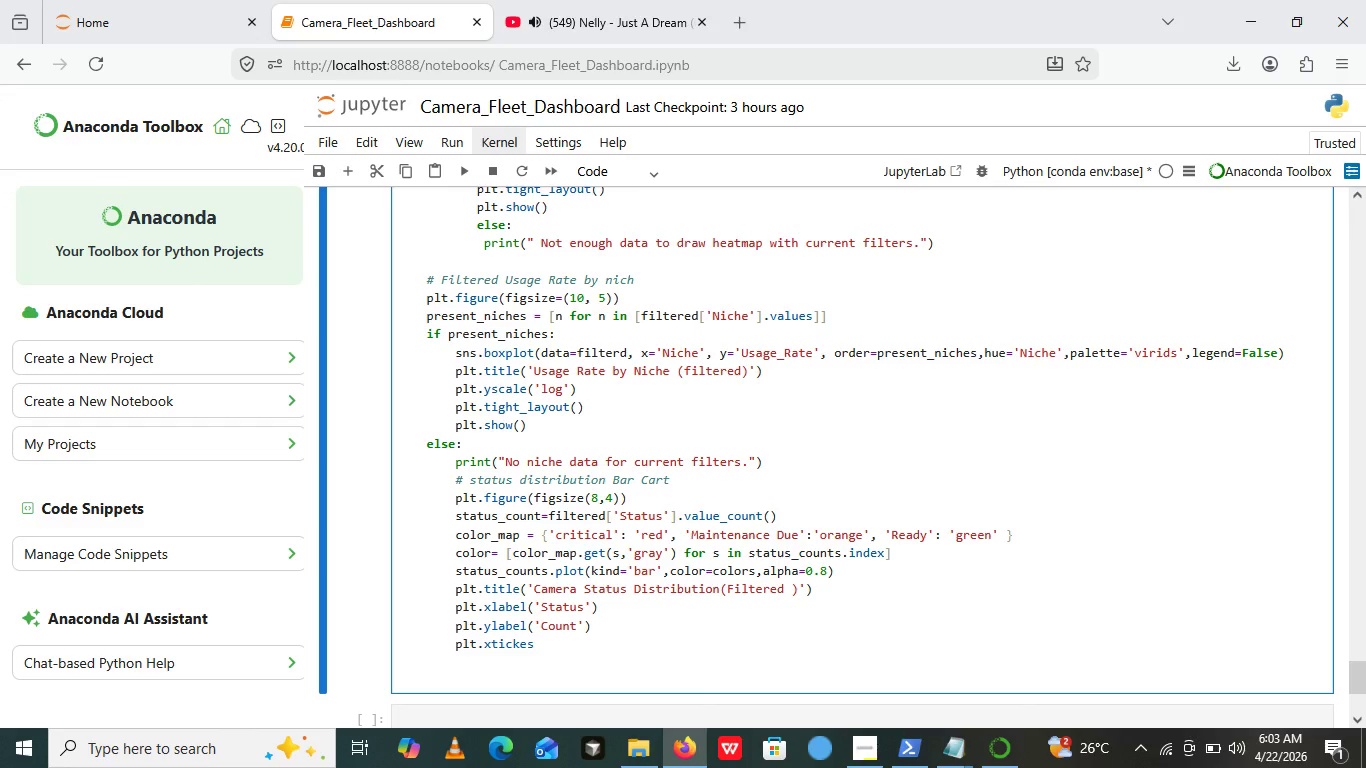 
type(())
 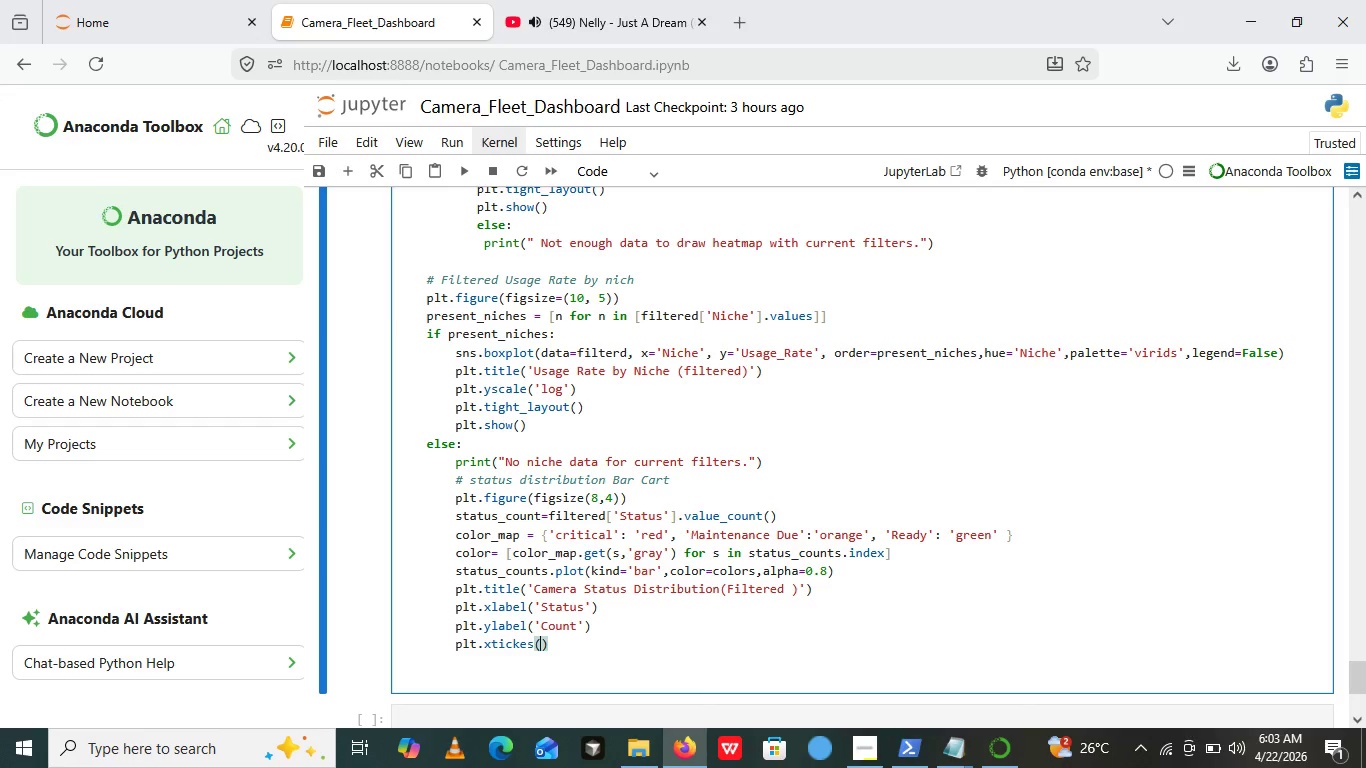 
key(ArrowLeft)
 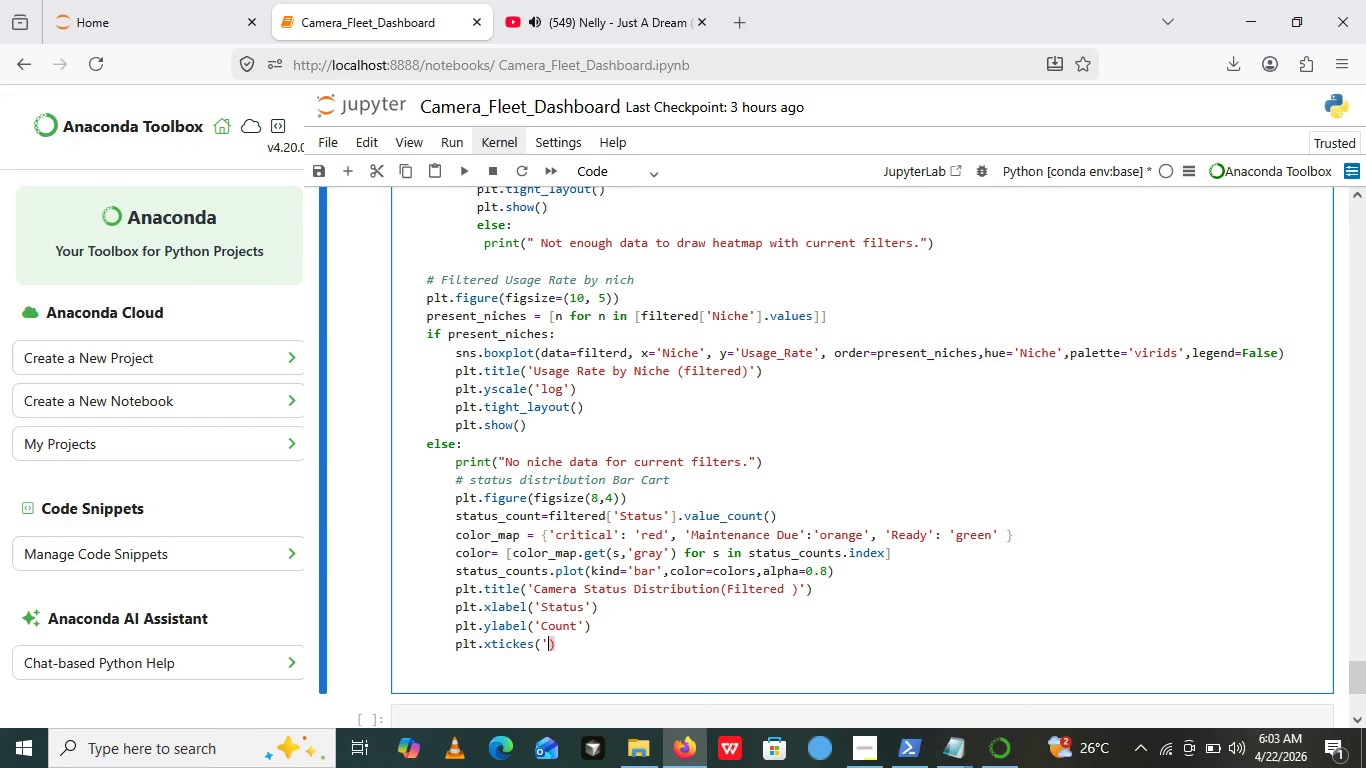 
key(Quote)
 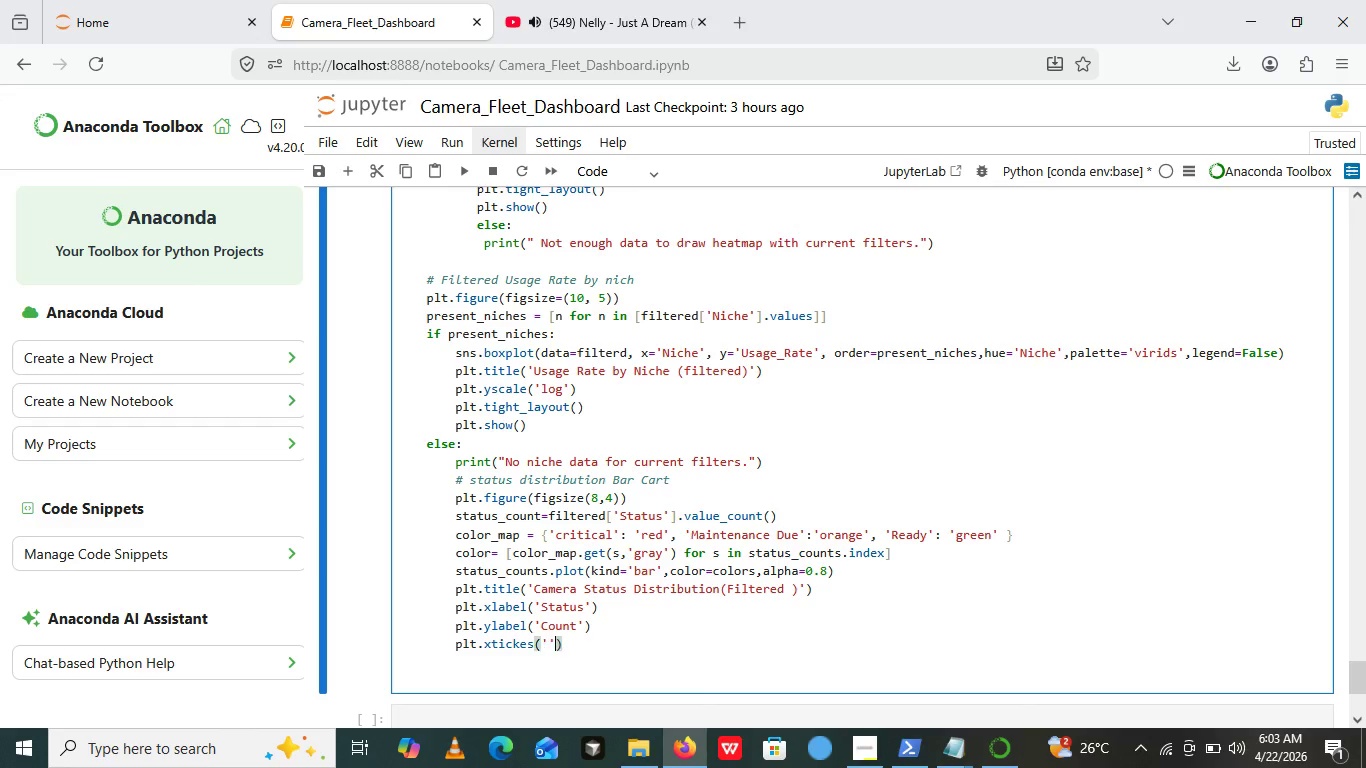 
key(Quote)
 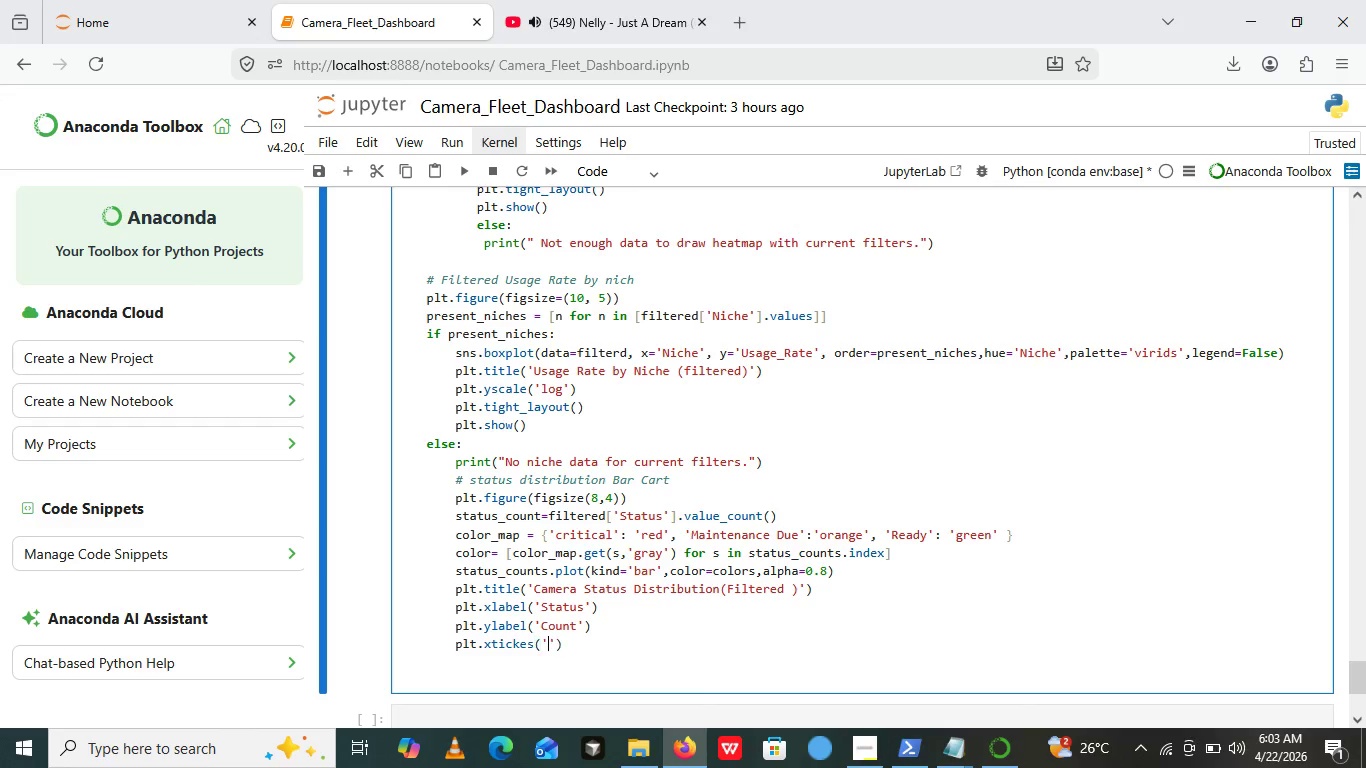 
key(ArrowLeft)
 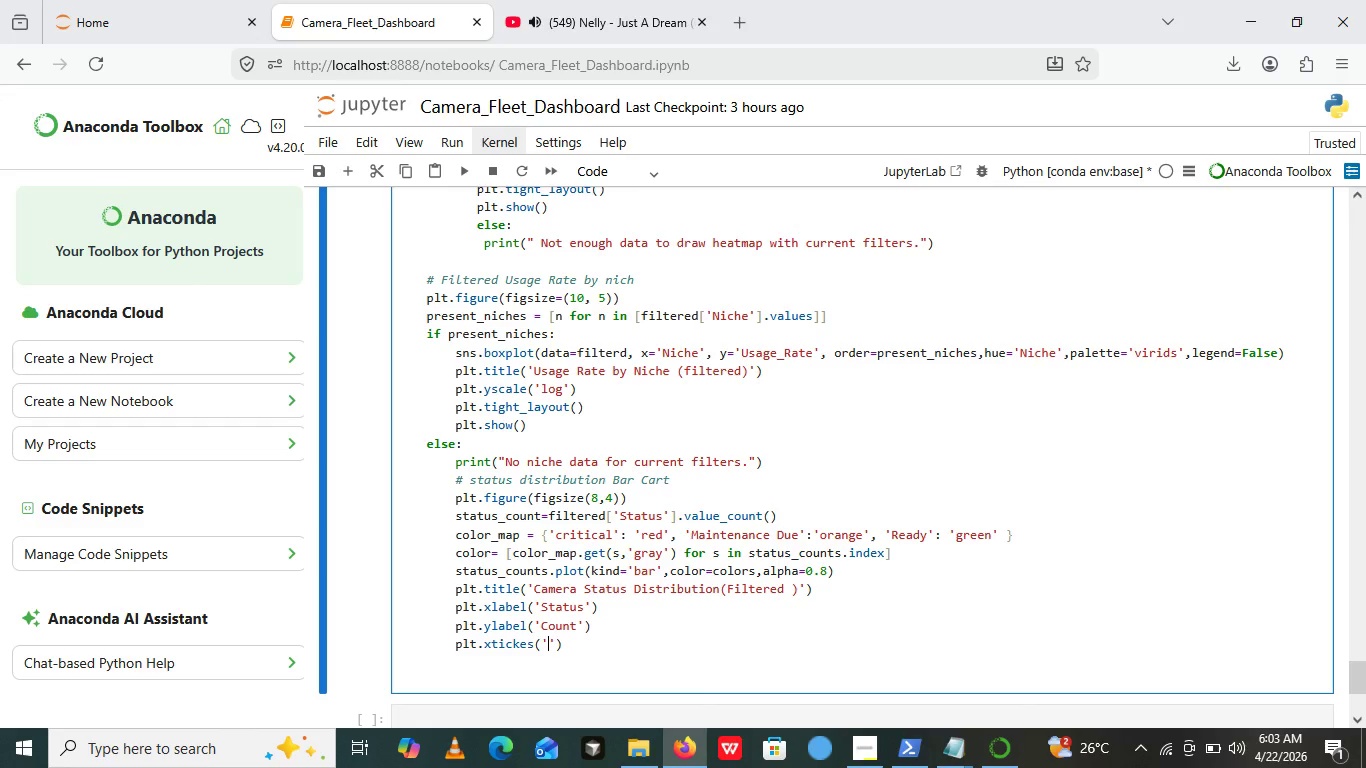 
key(Backspace)
type(rotation=0)
 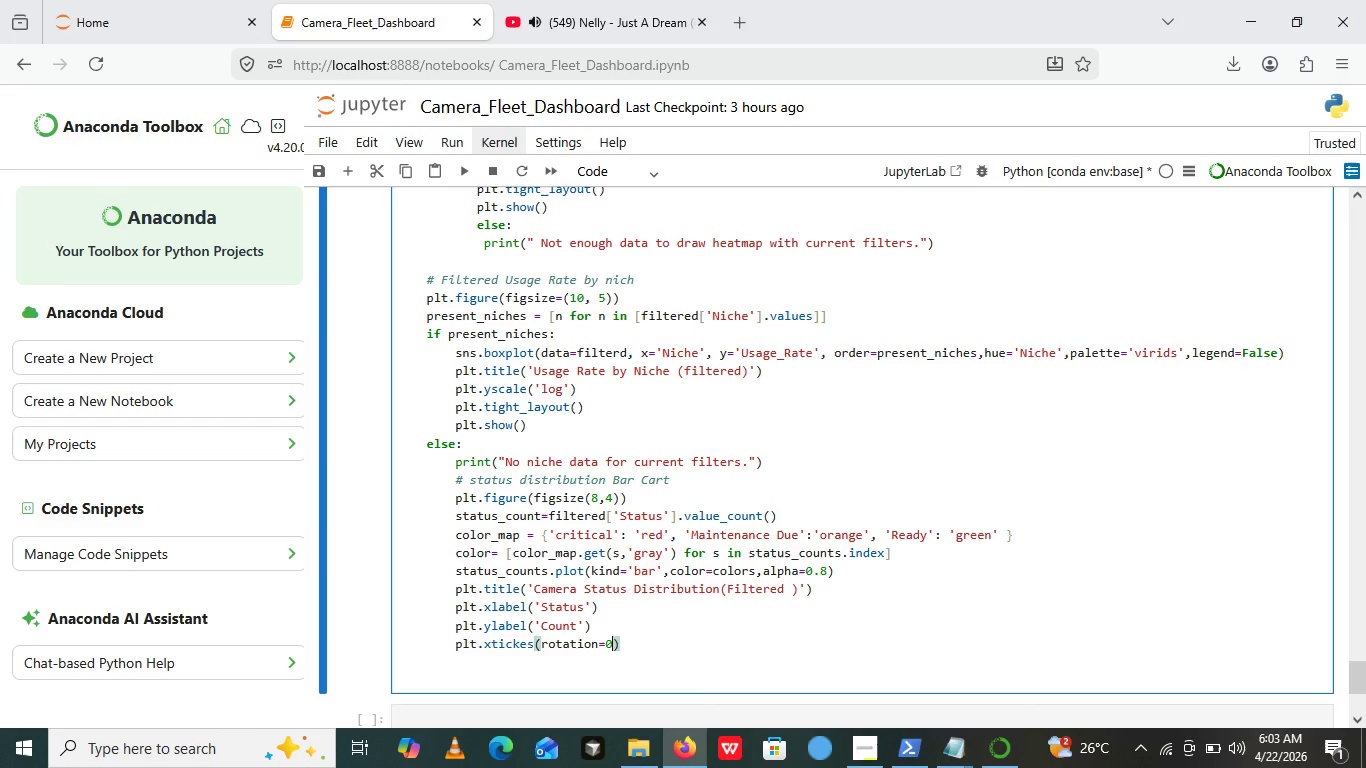 
key(ArrowRight)
 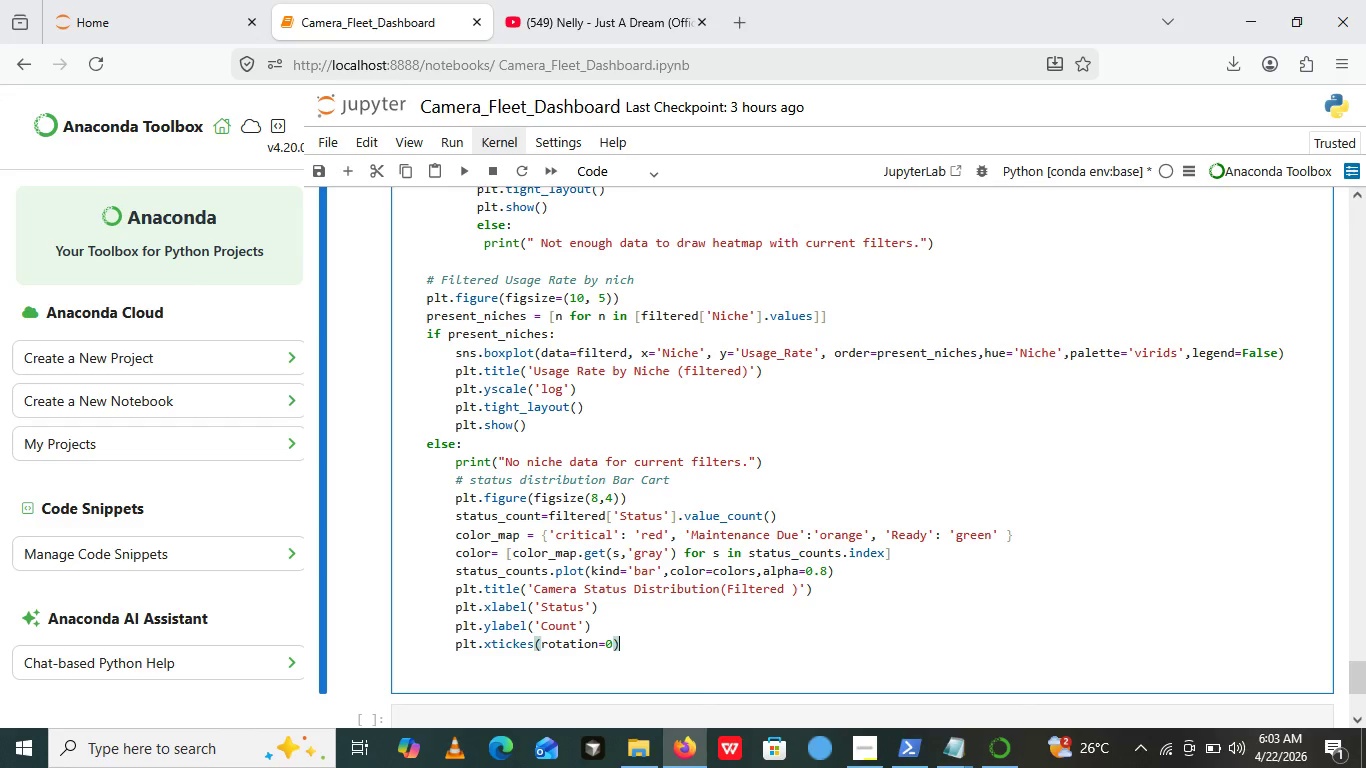 
key(Enter)
 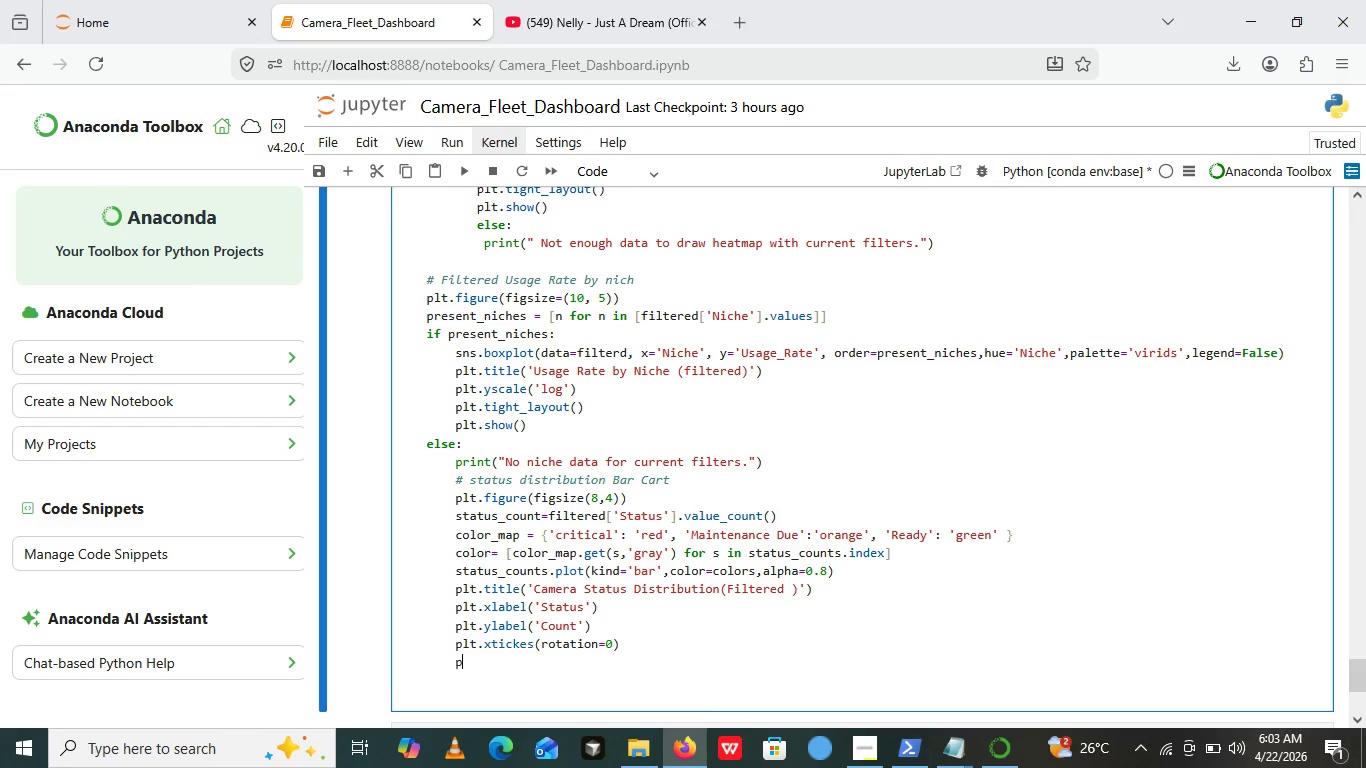 
type(plt)
 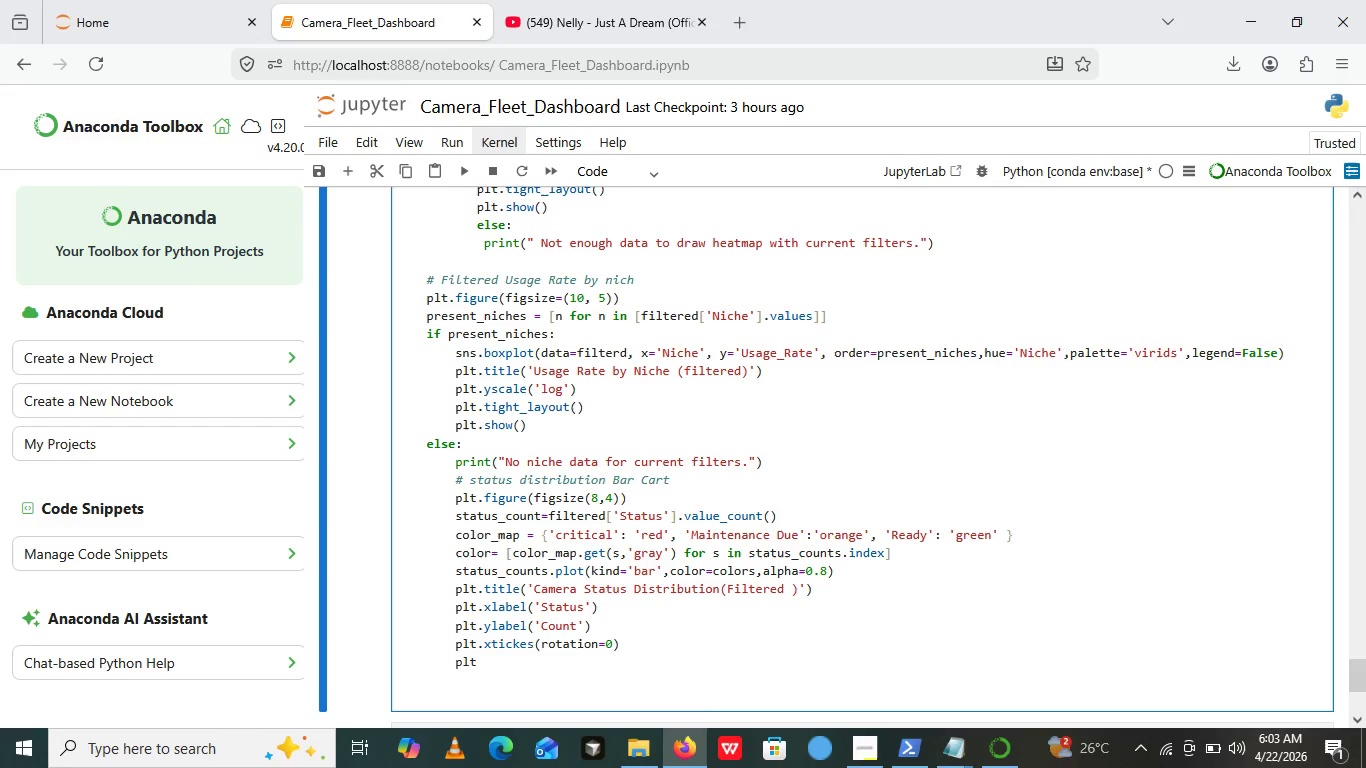 
type(.rid())
 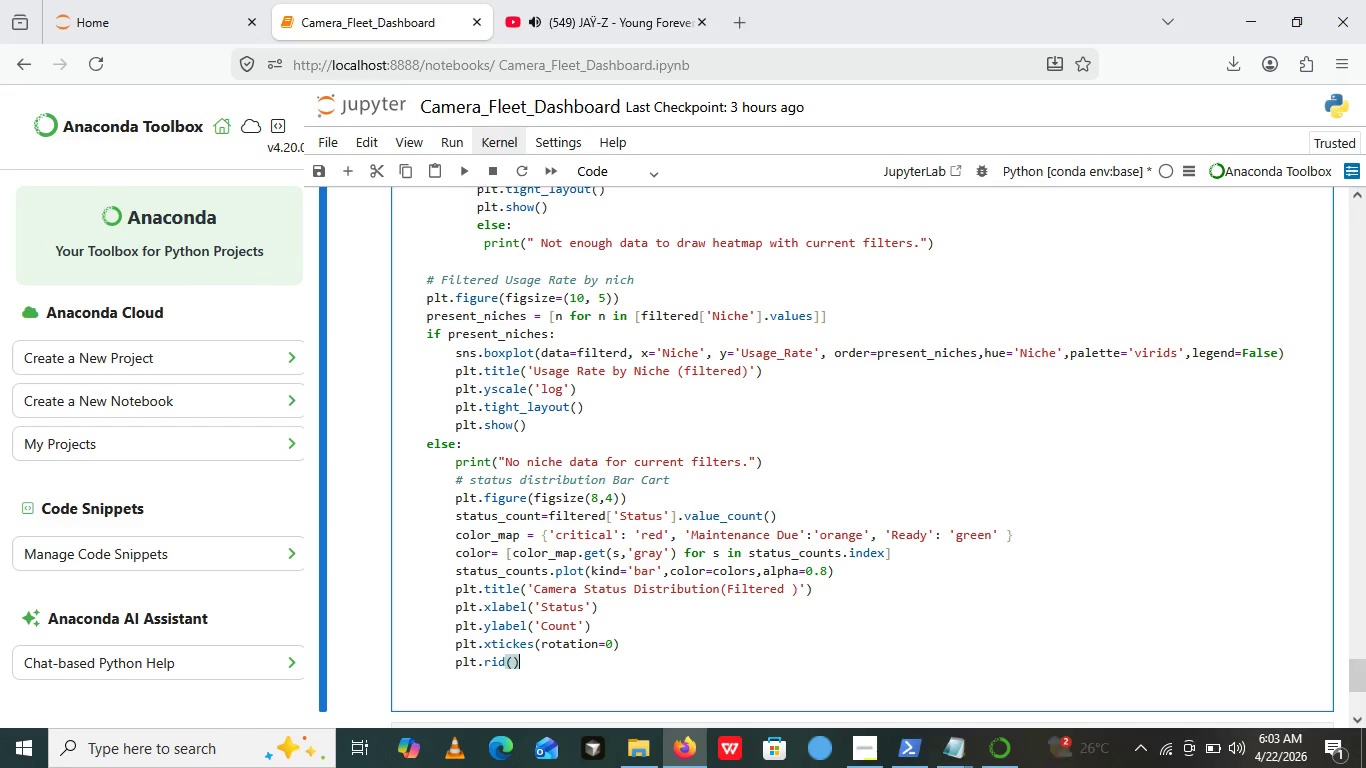 
key(ArrowLeft)
 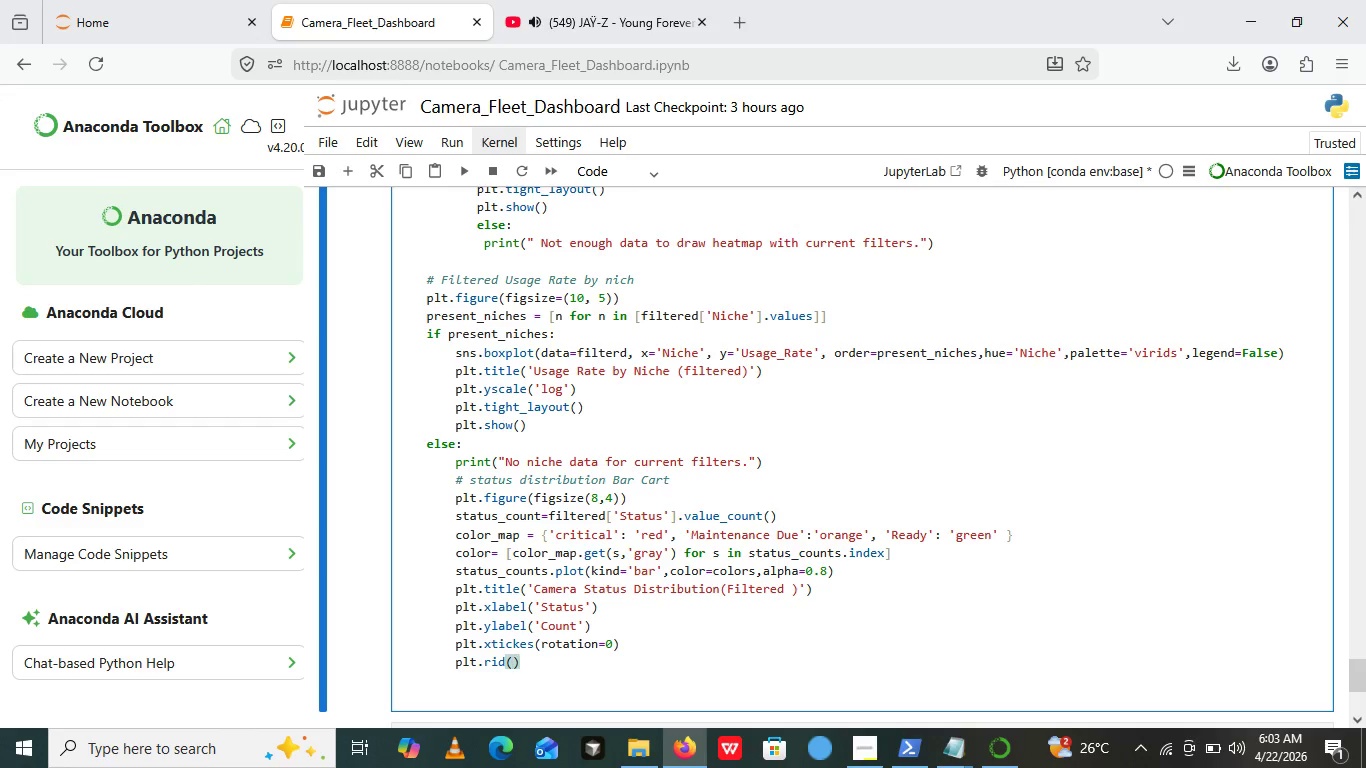 
type(axis)
 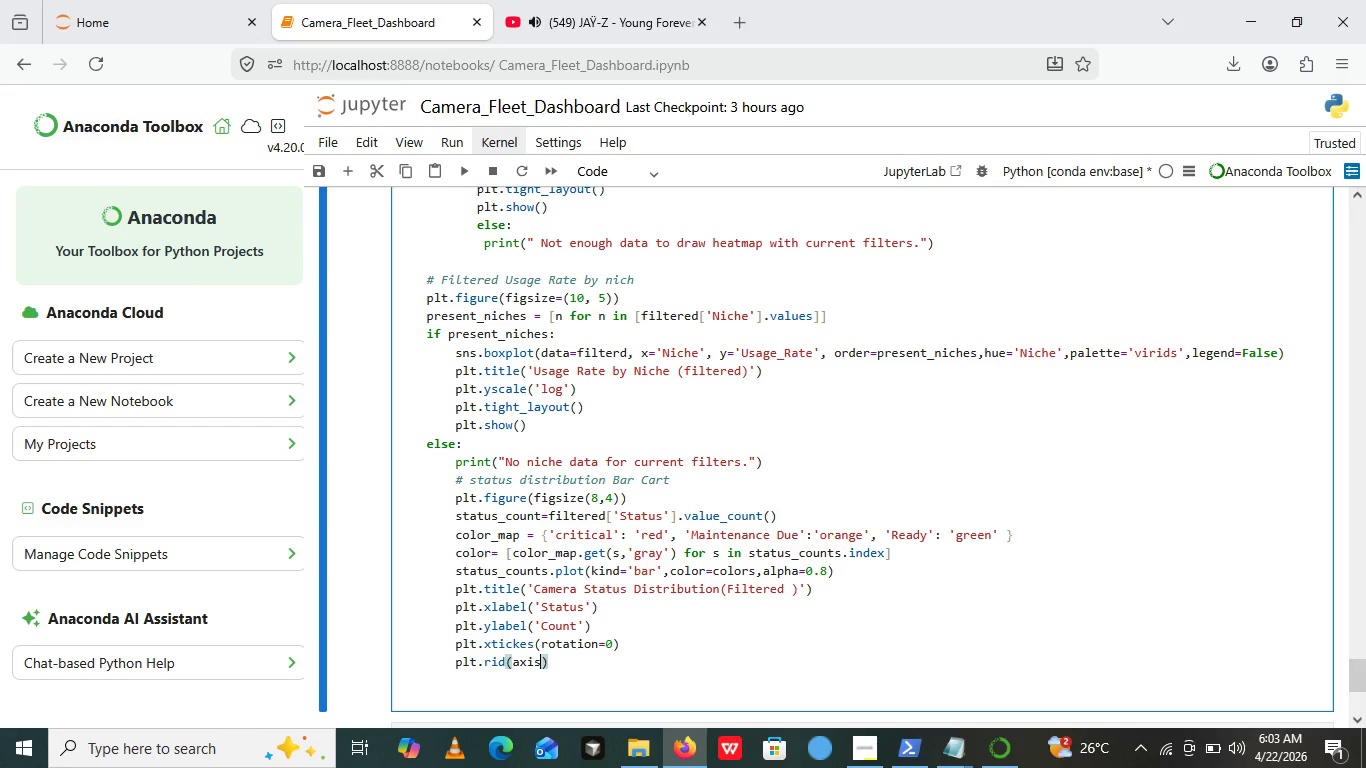 
key(Equal)
 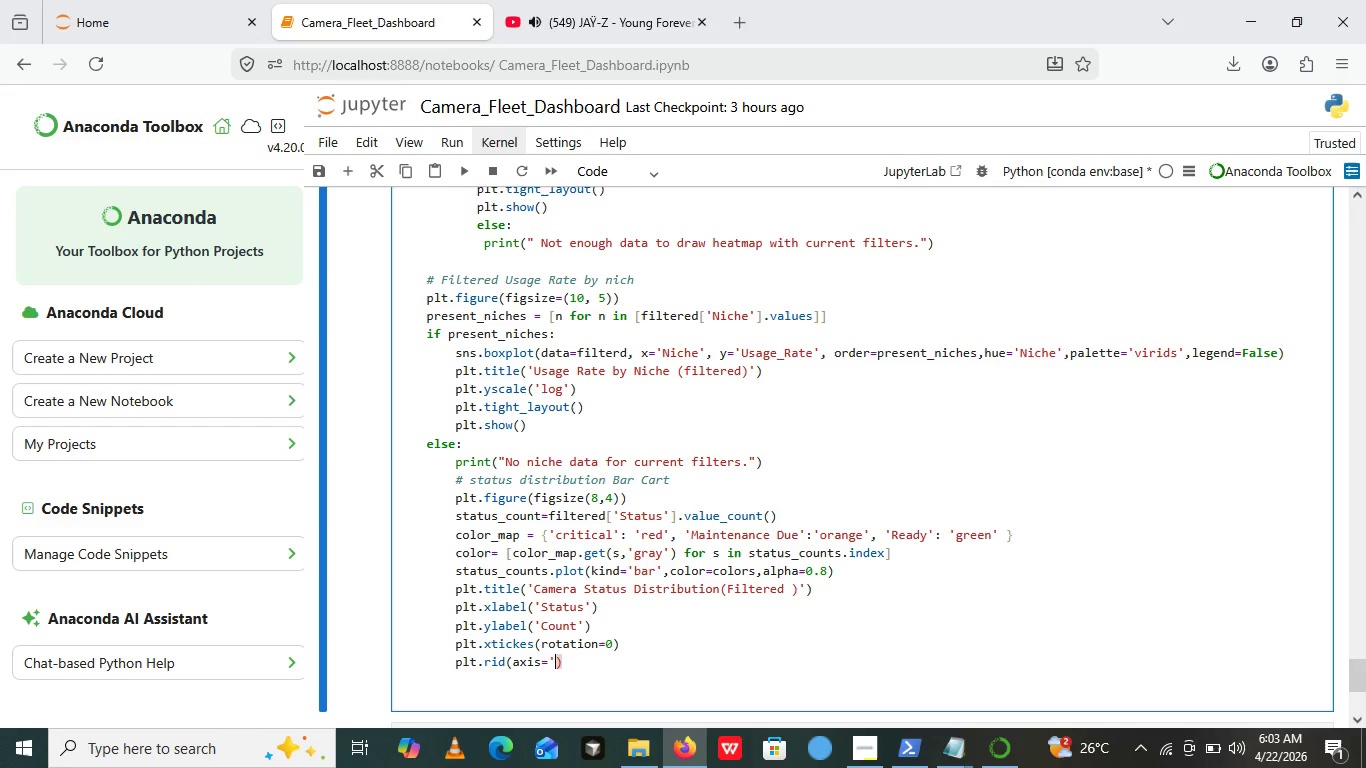 
key(Quote)
 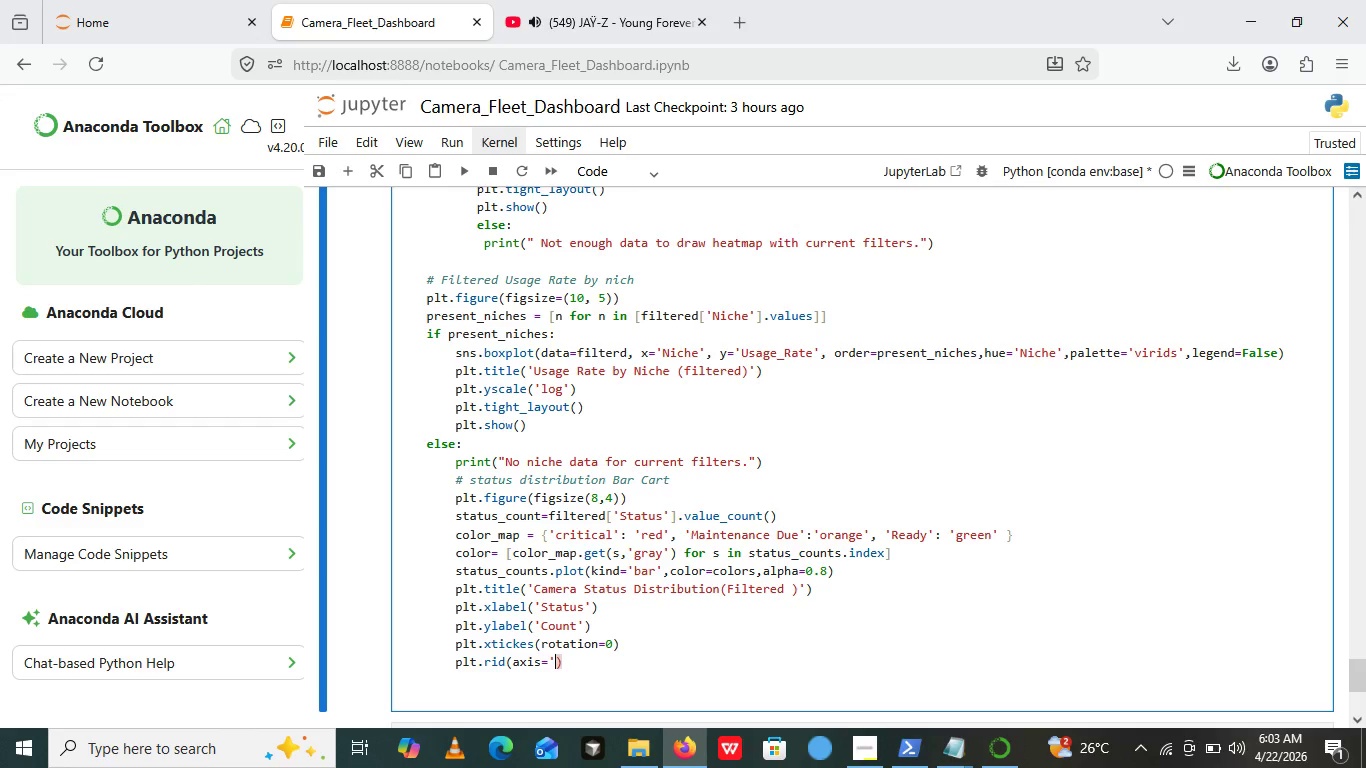 
key(Quote)
 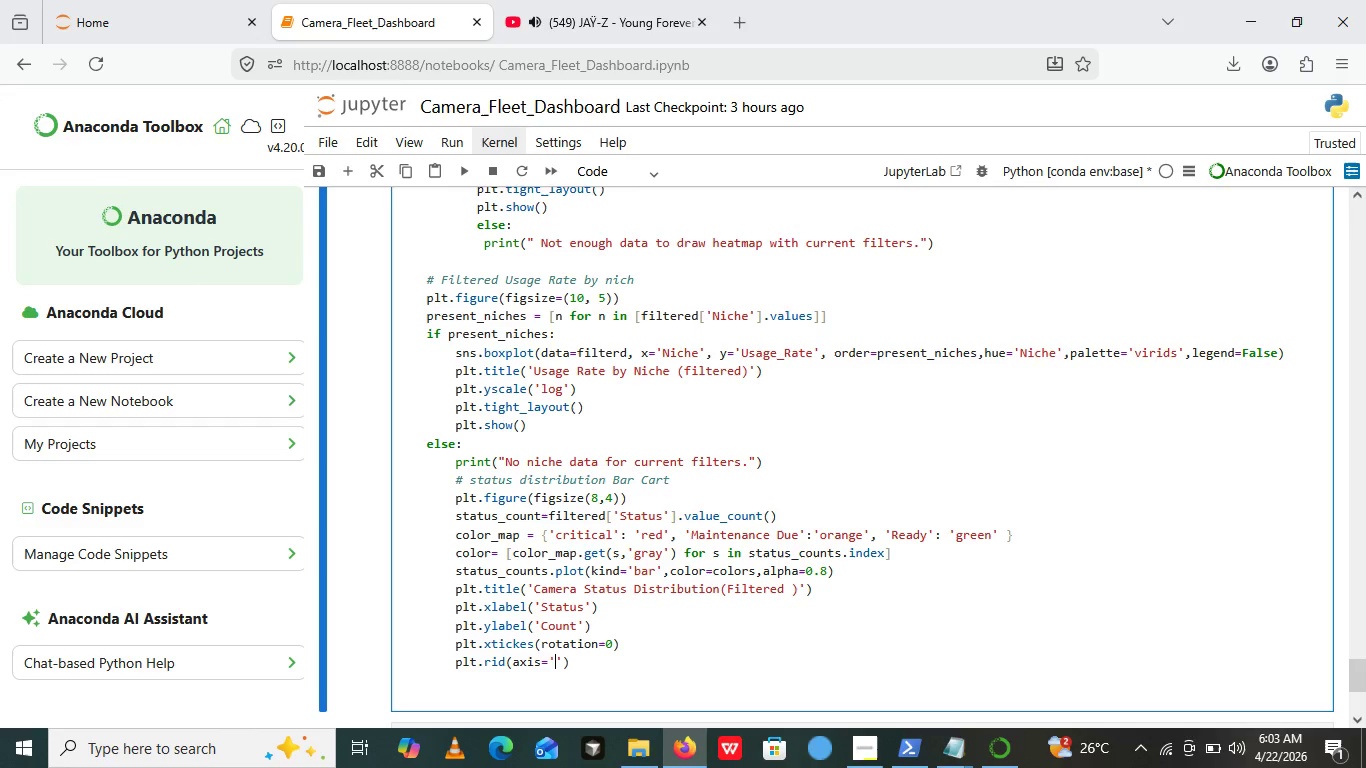 
key(ArrowLeft)
 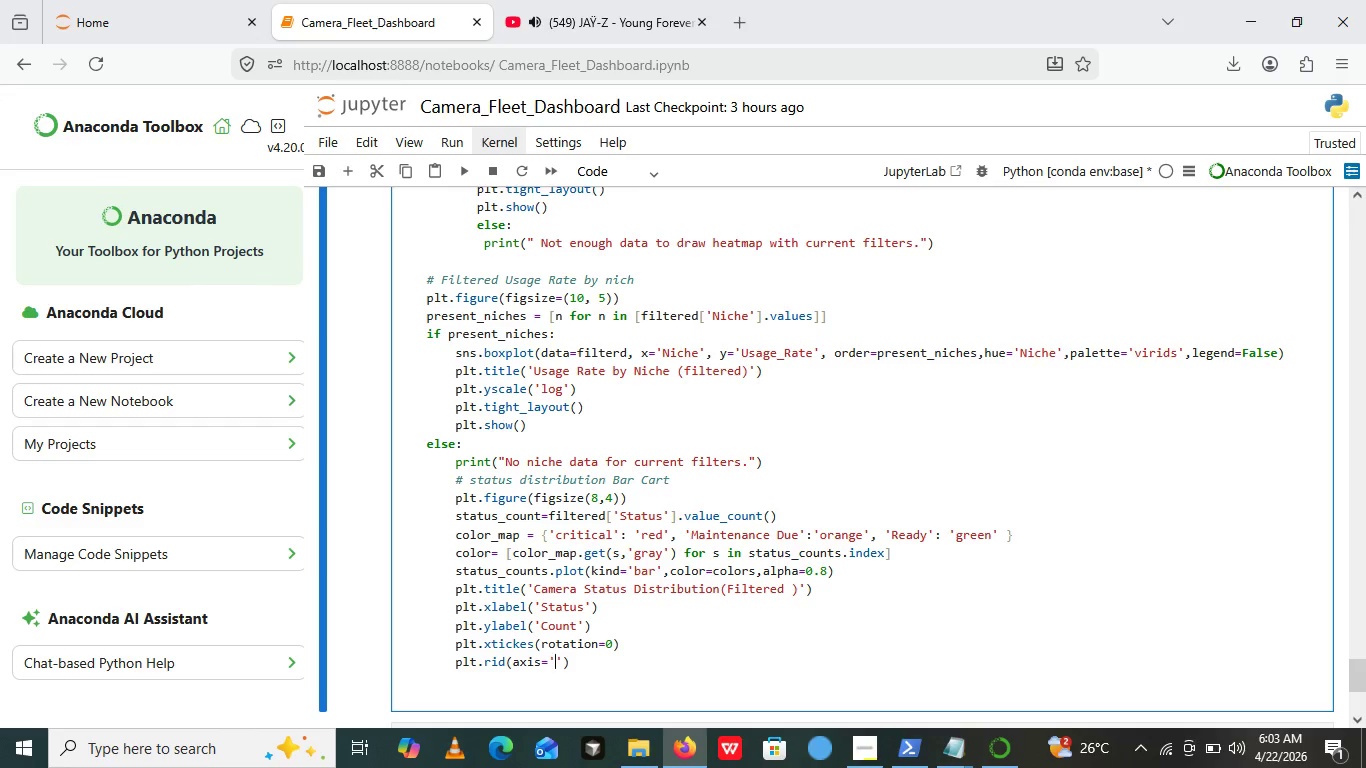 
key(Y)
 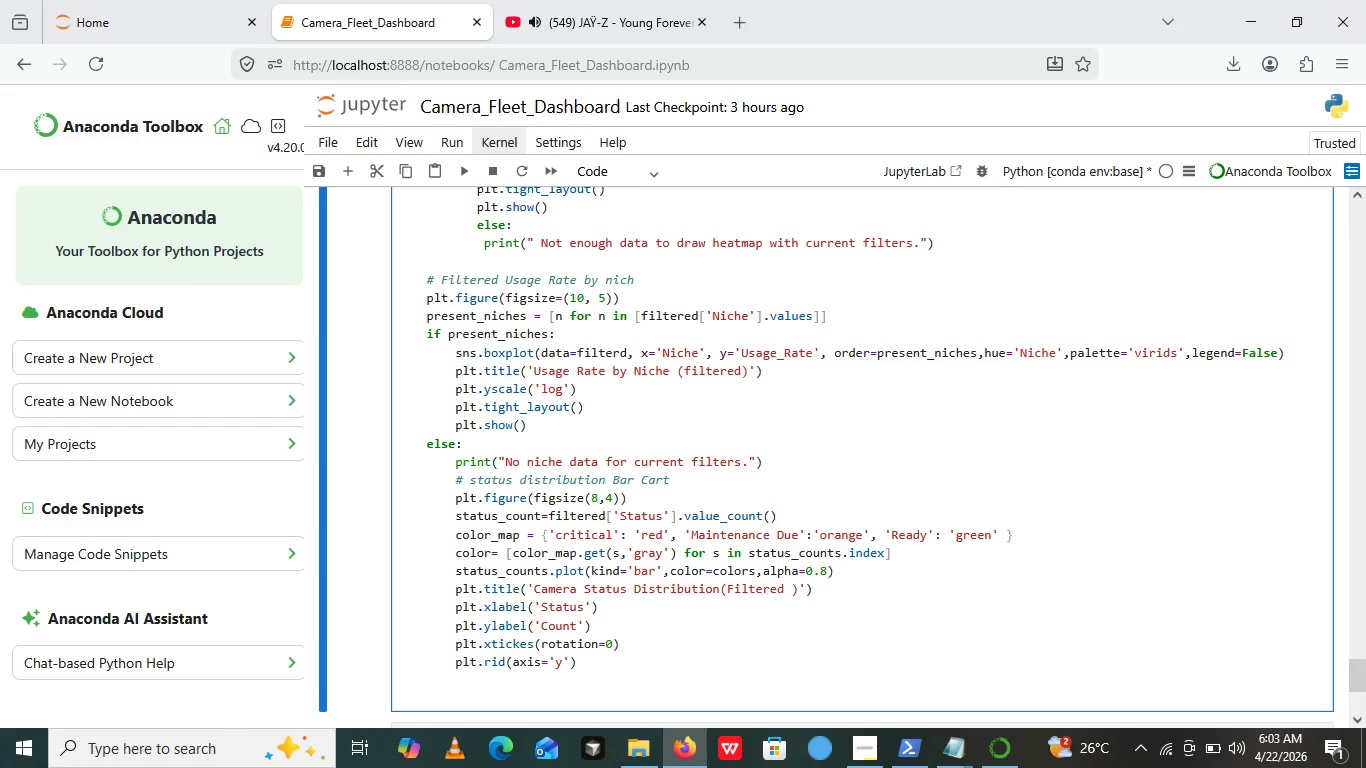 
key(ArrowRight)
 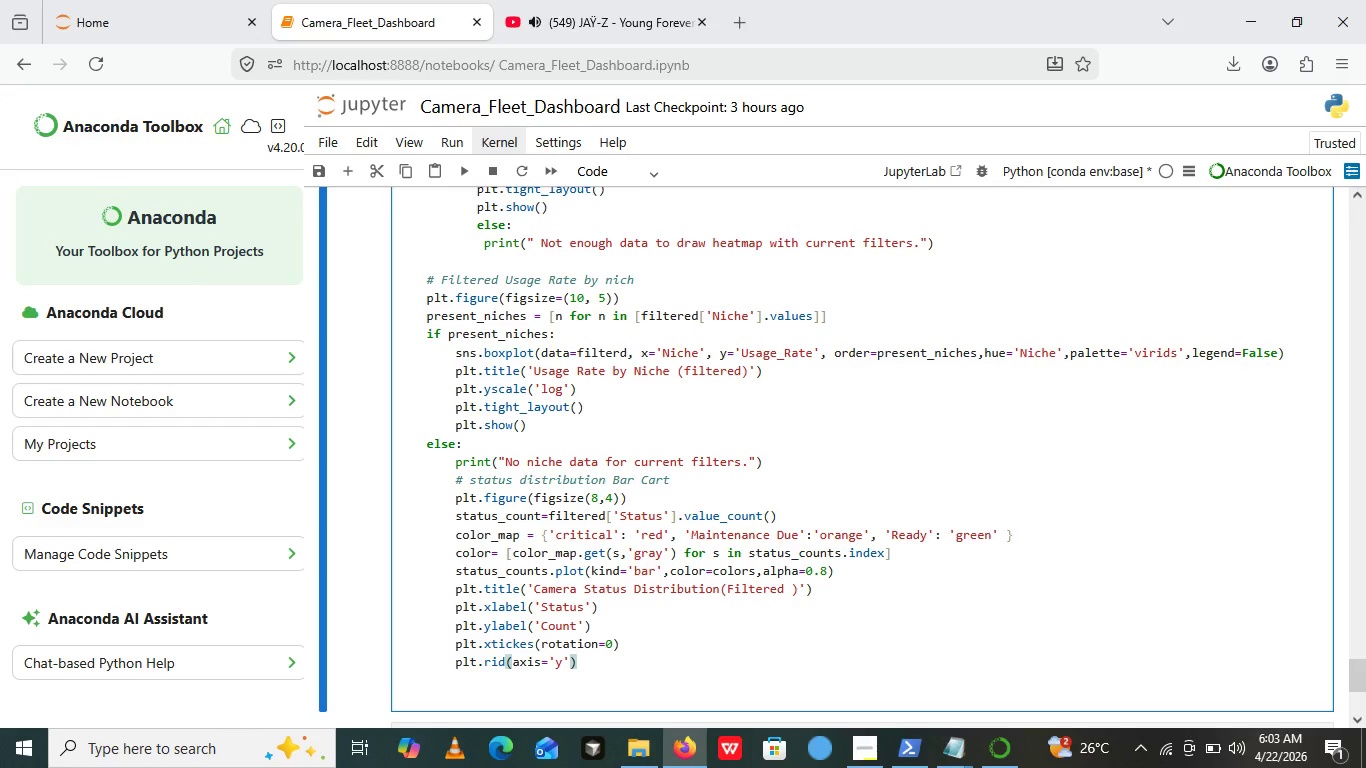 
type(,alpha=0.3)
 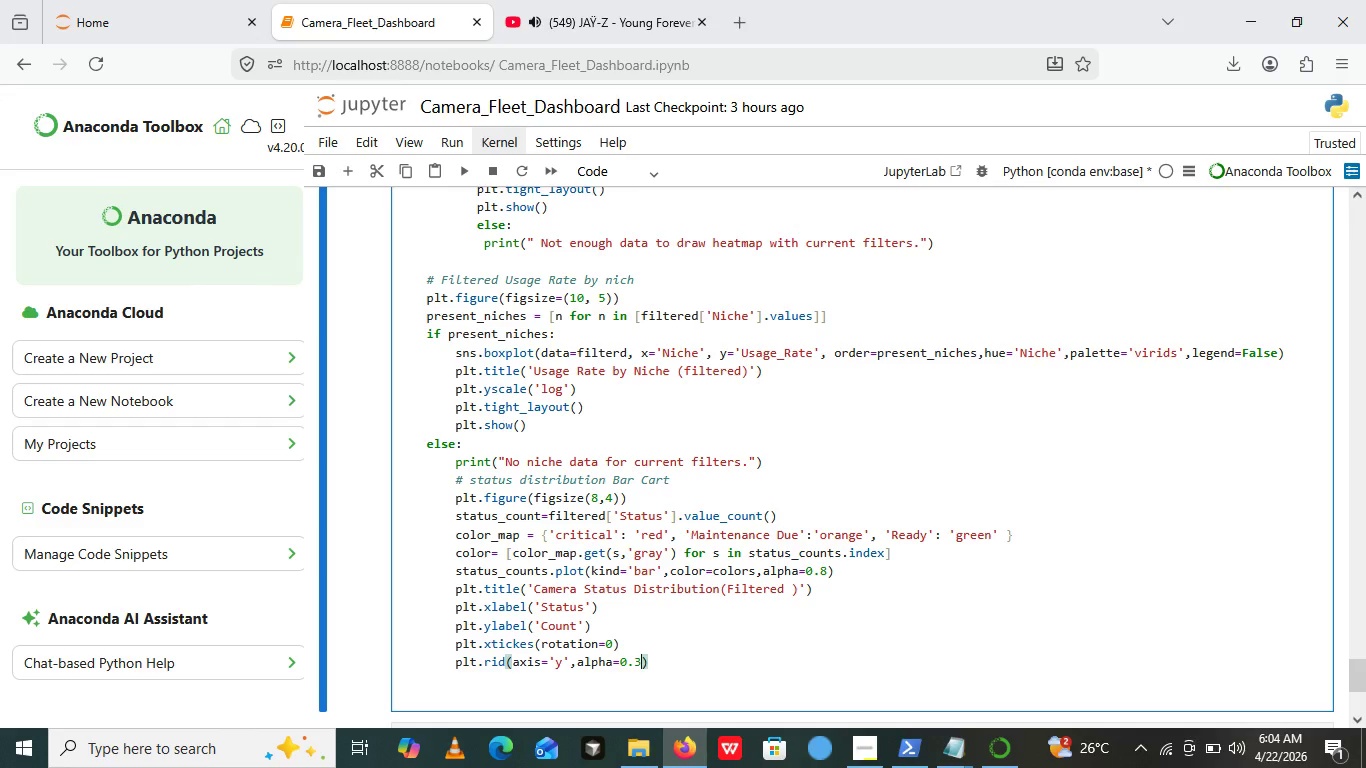 
key(ArrowRight)
 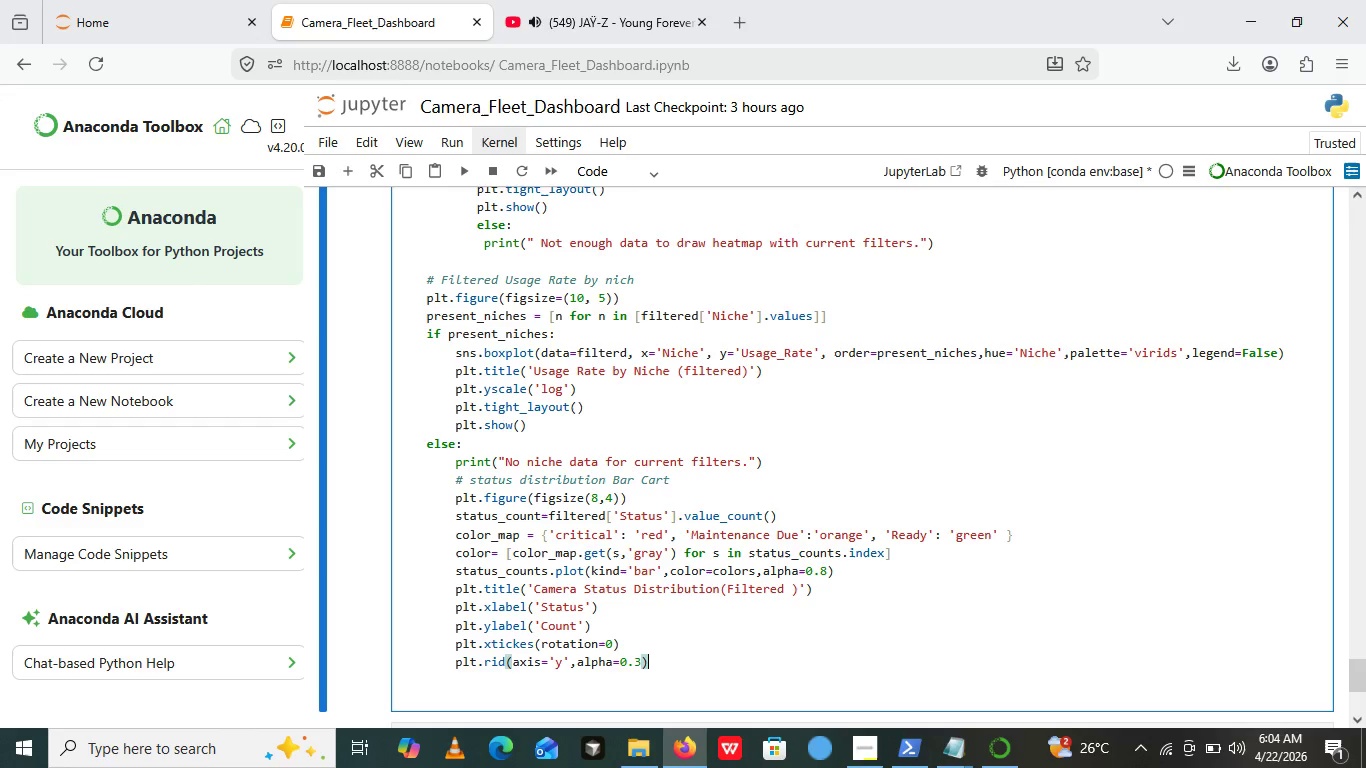 
key(Enter)
 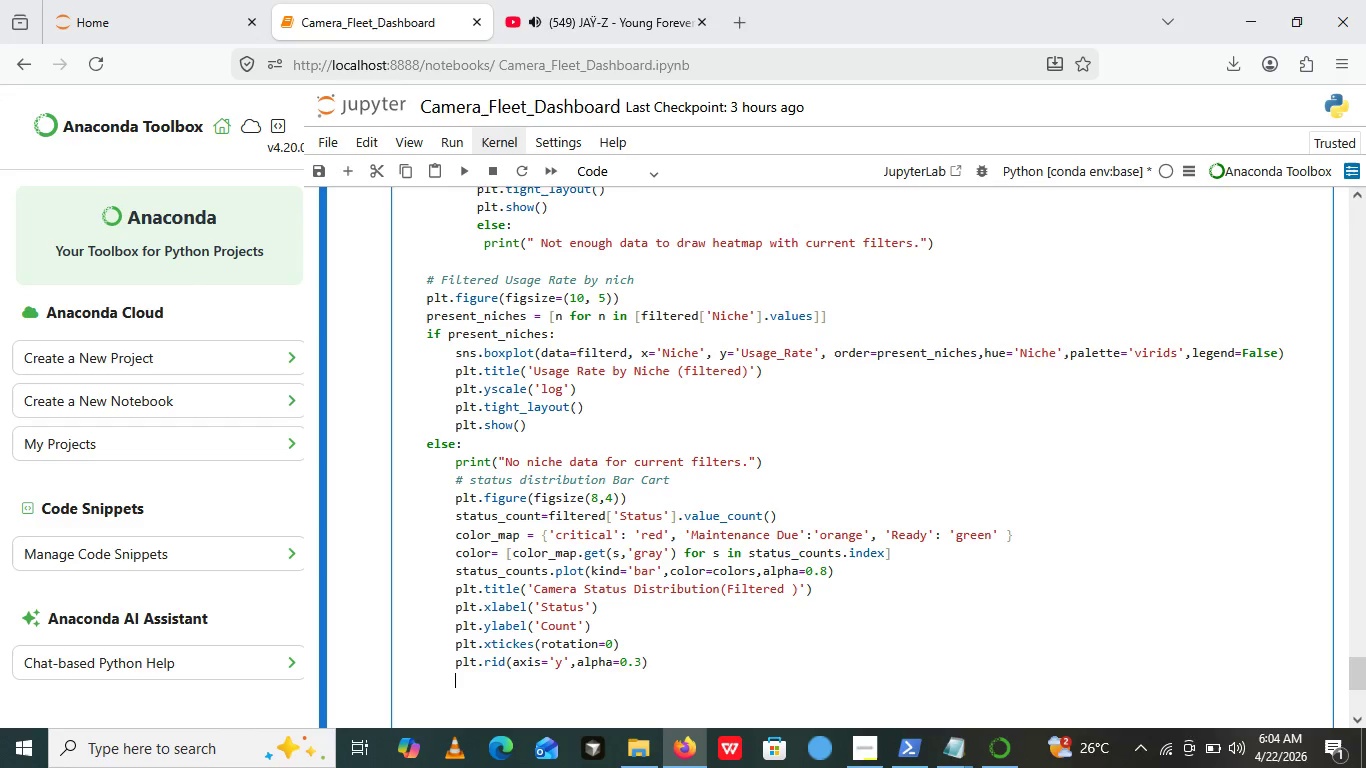 
type(plt.tiht)
key(Backspace)
key(Backspace)
type(ght_layut)
 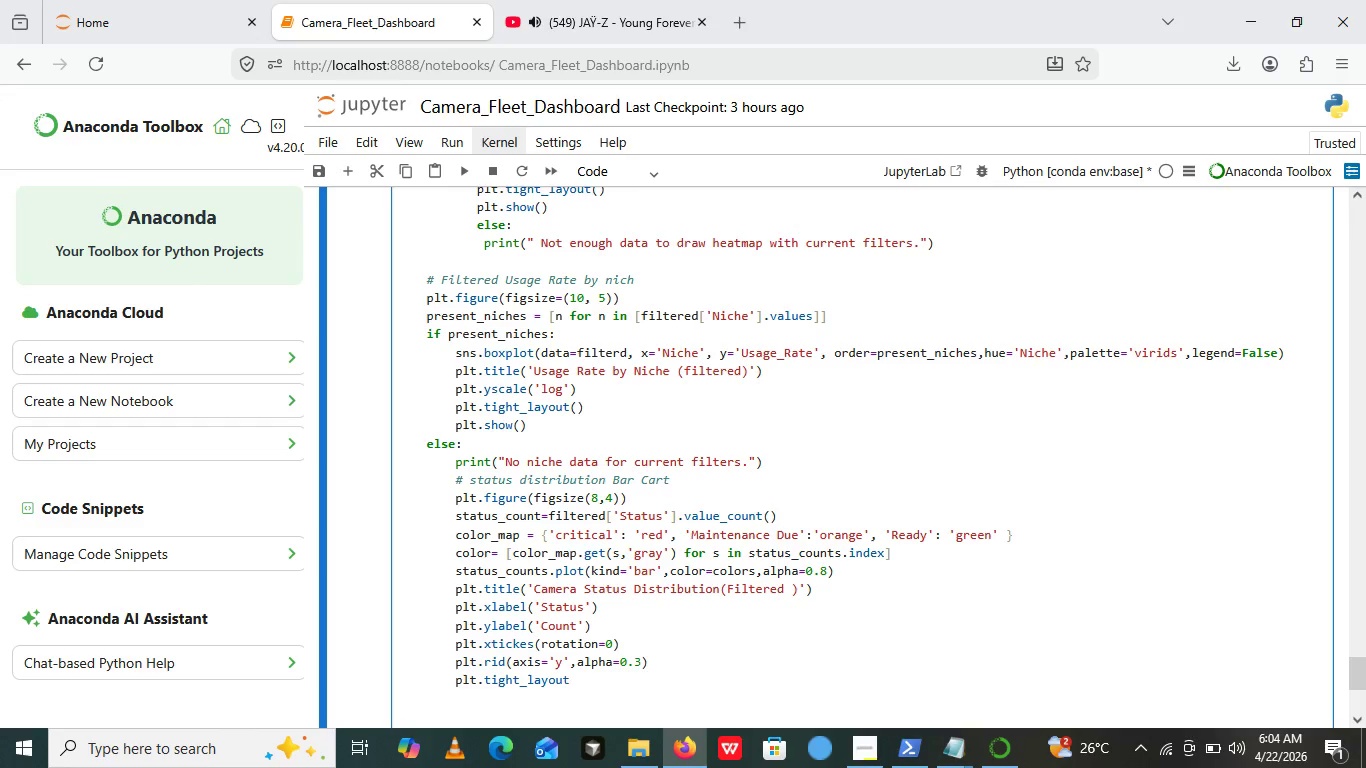 
 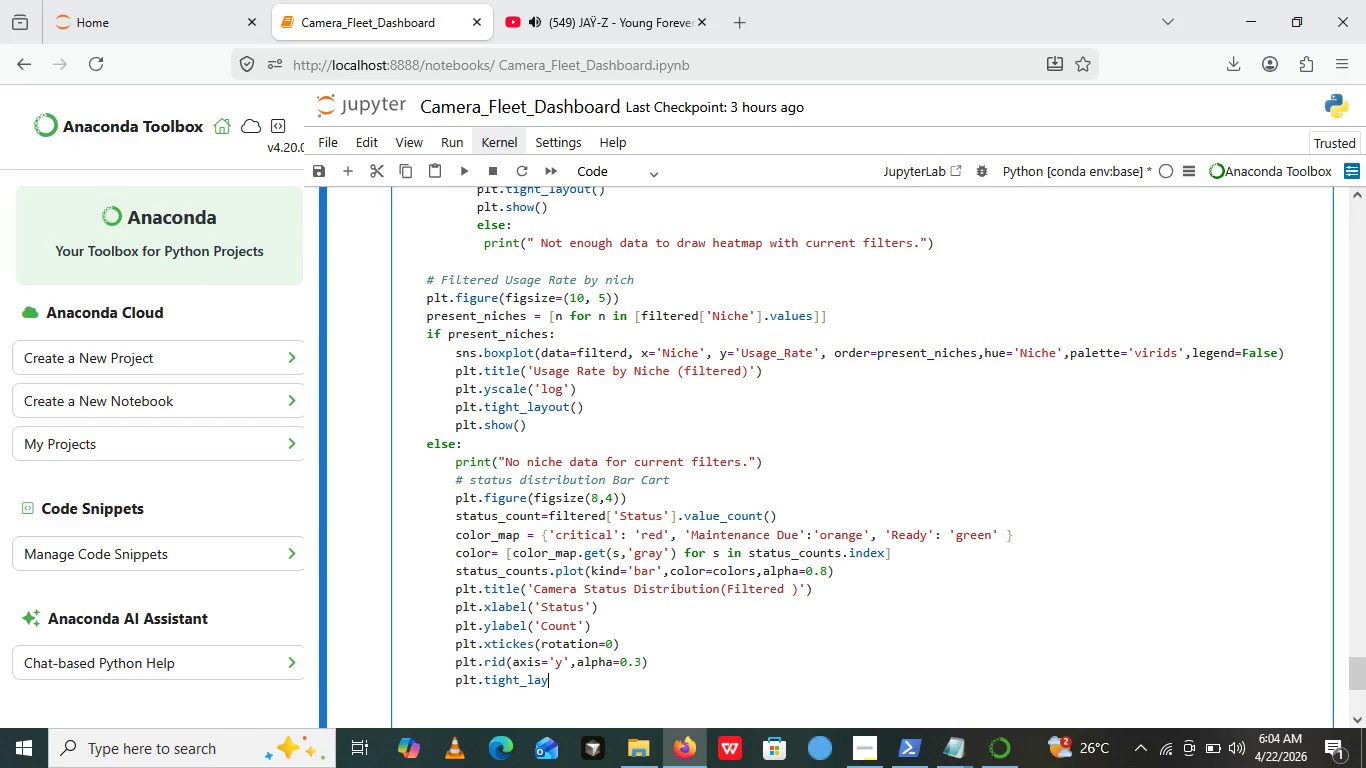 
hold_key(key=O, duration=0.31)
 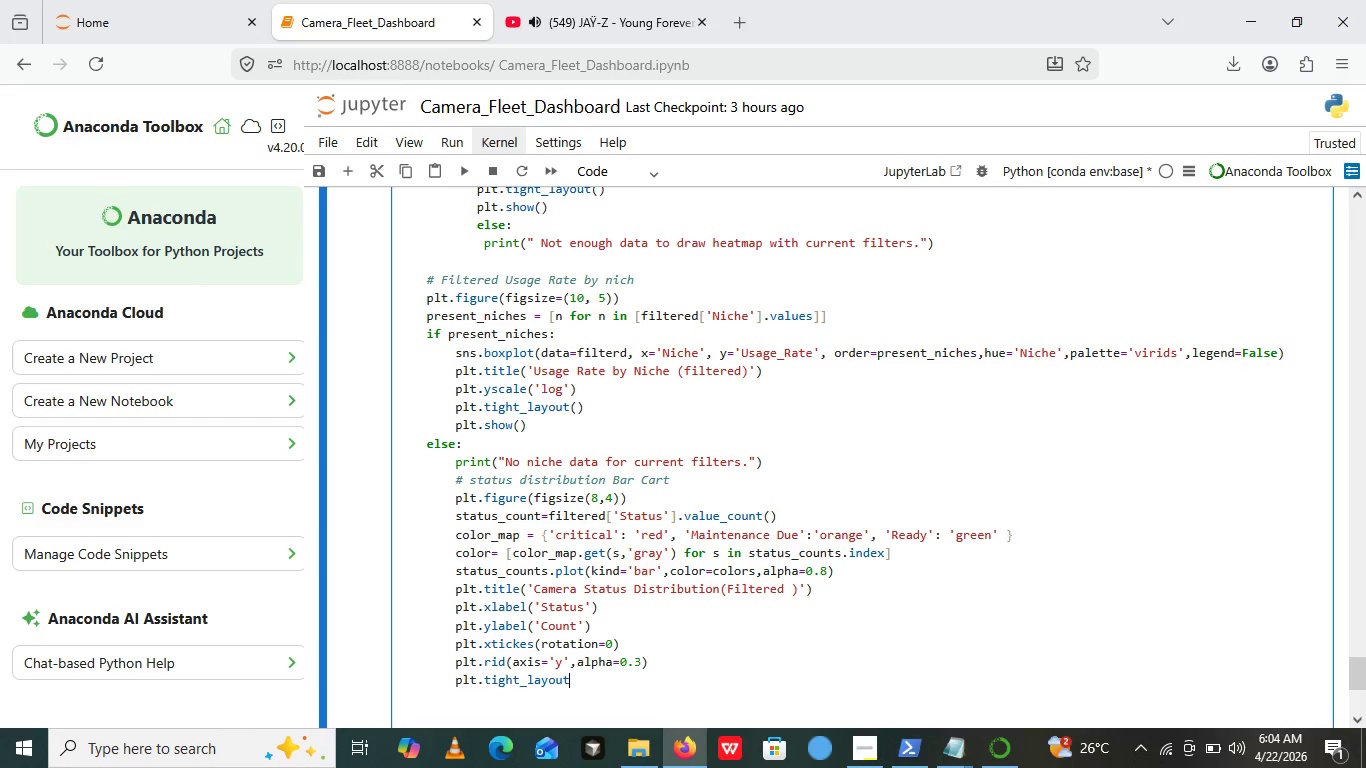 
type(())
 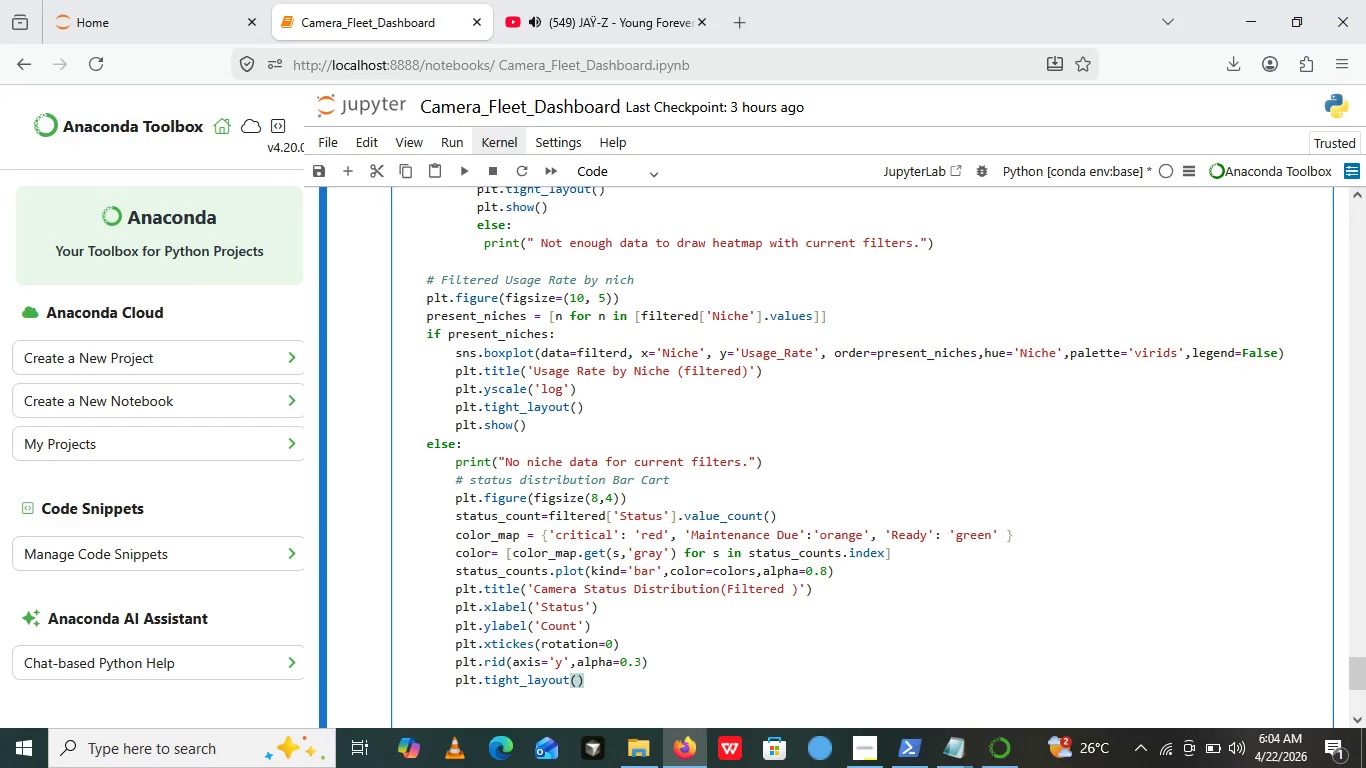 
key(Enter)
 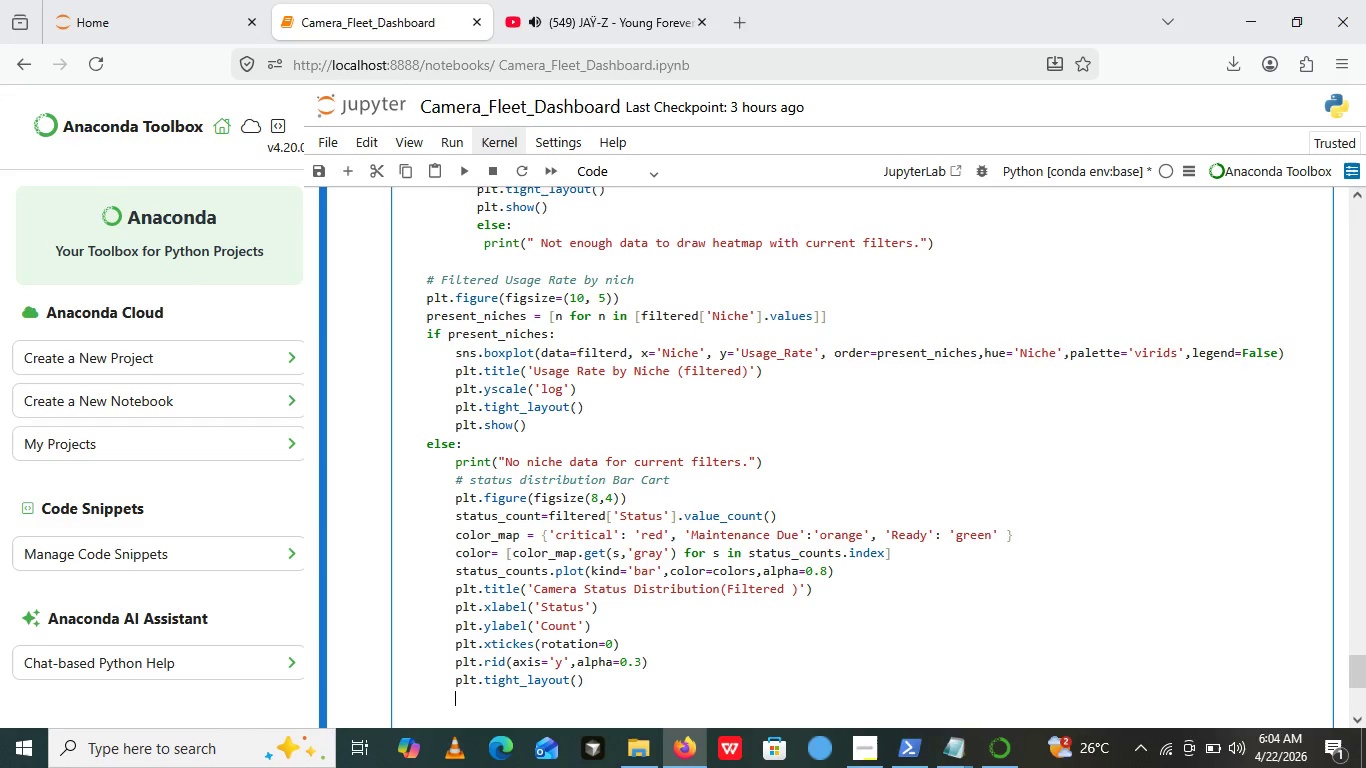 
type(plt.show)
 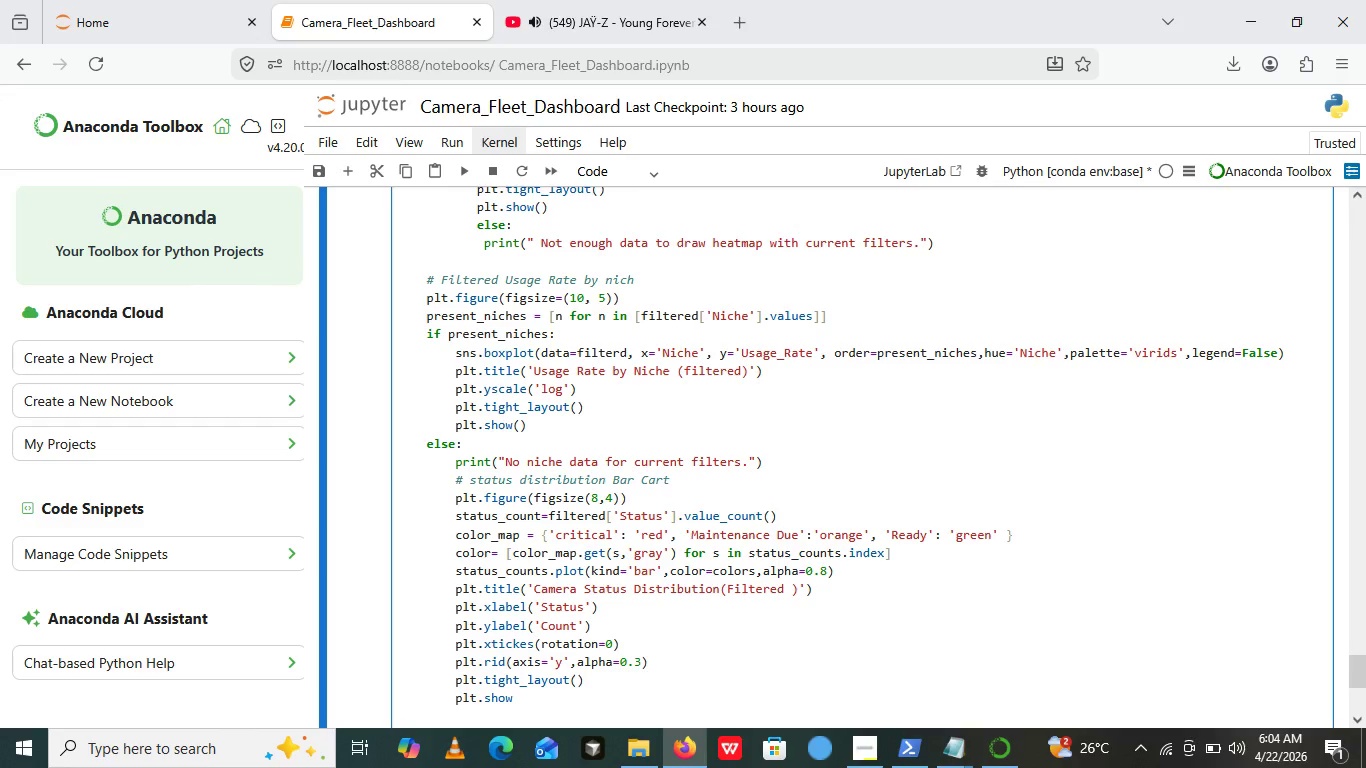 
wait(5.75)
 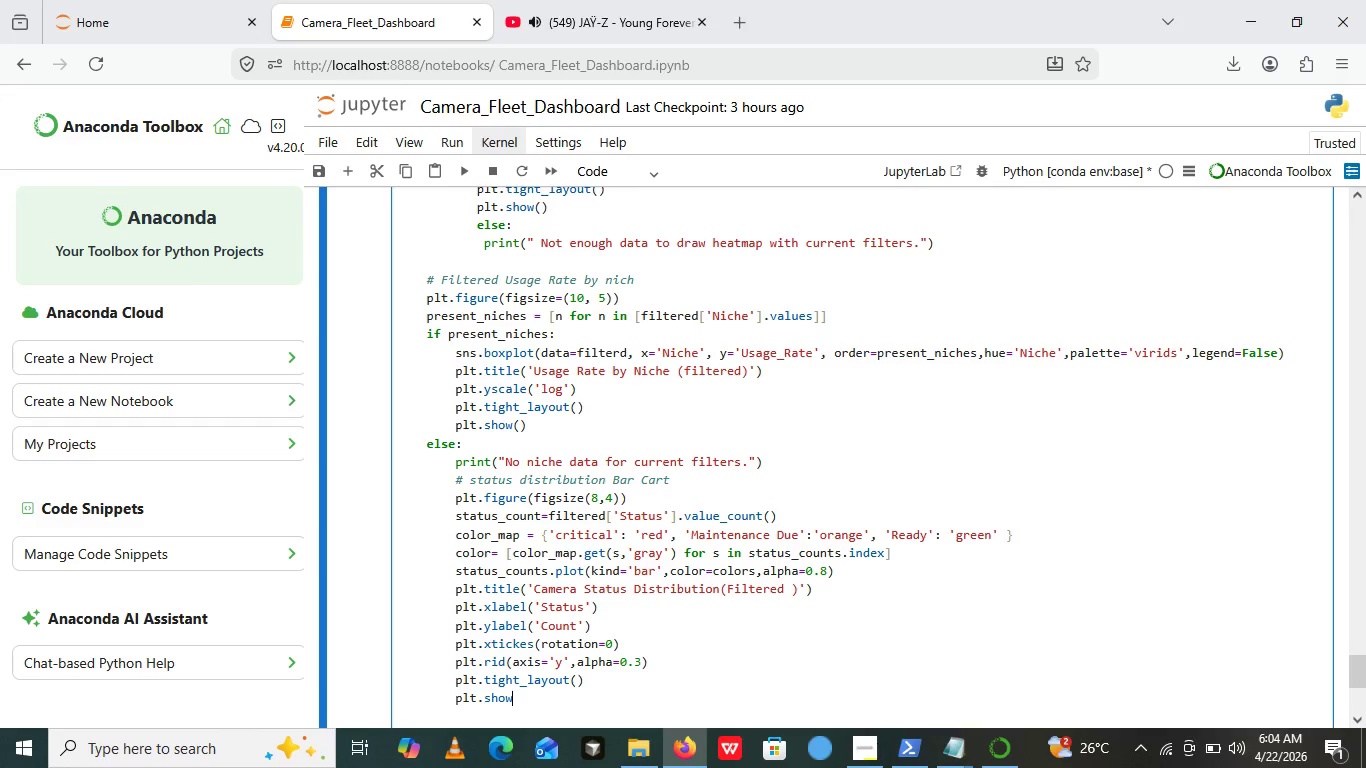 
type(())
 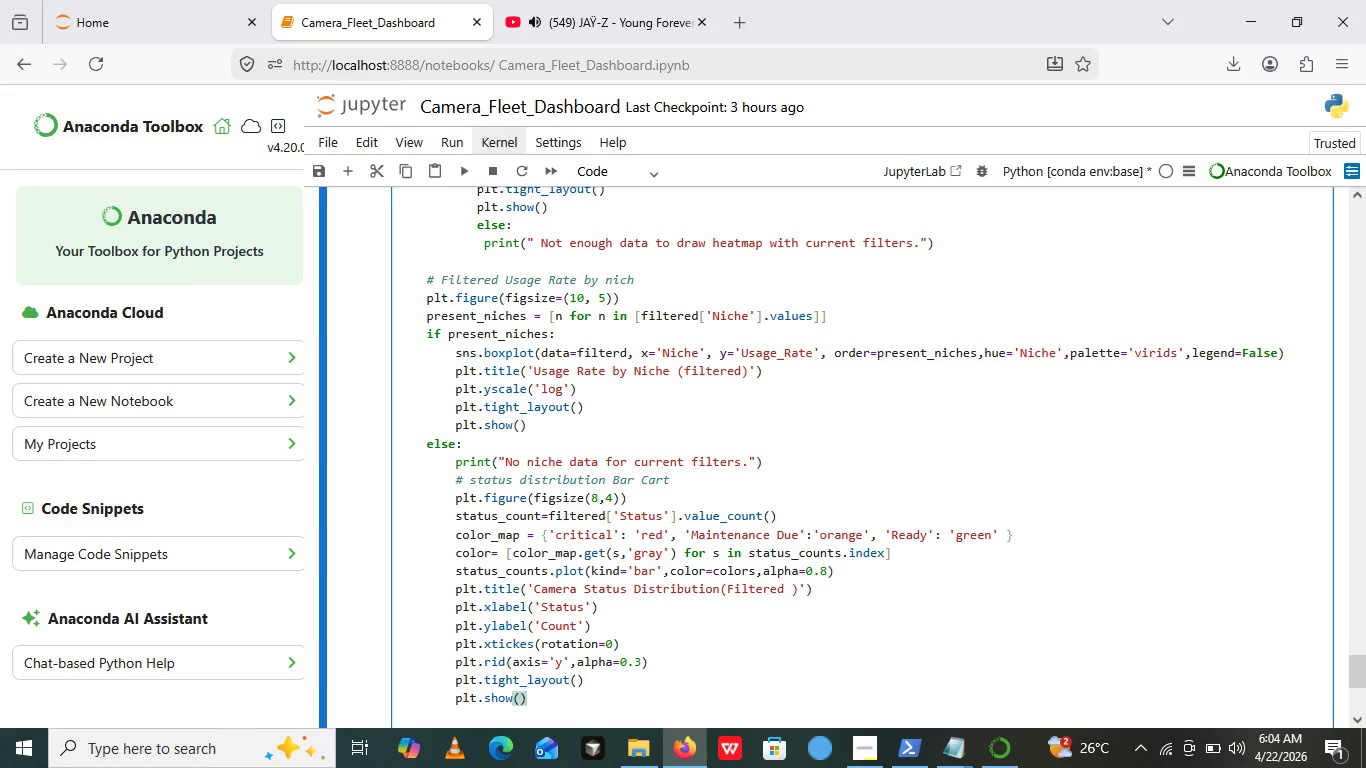 
key(Enter)
 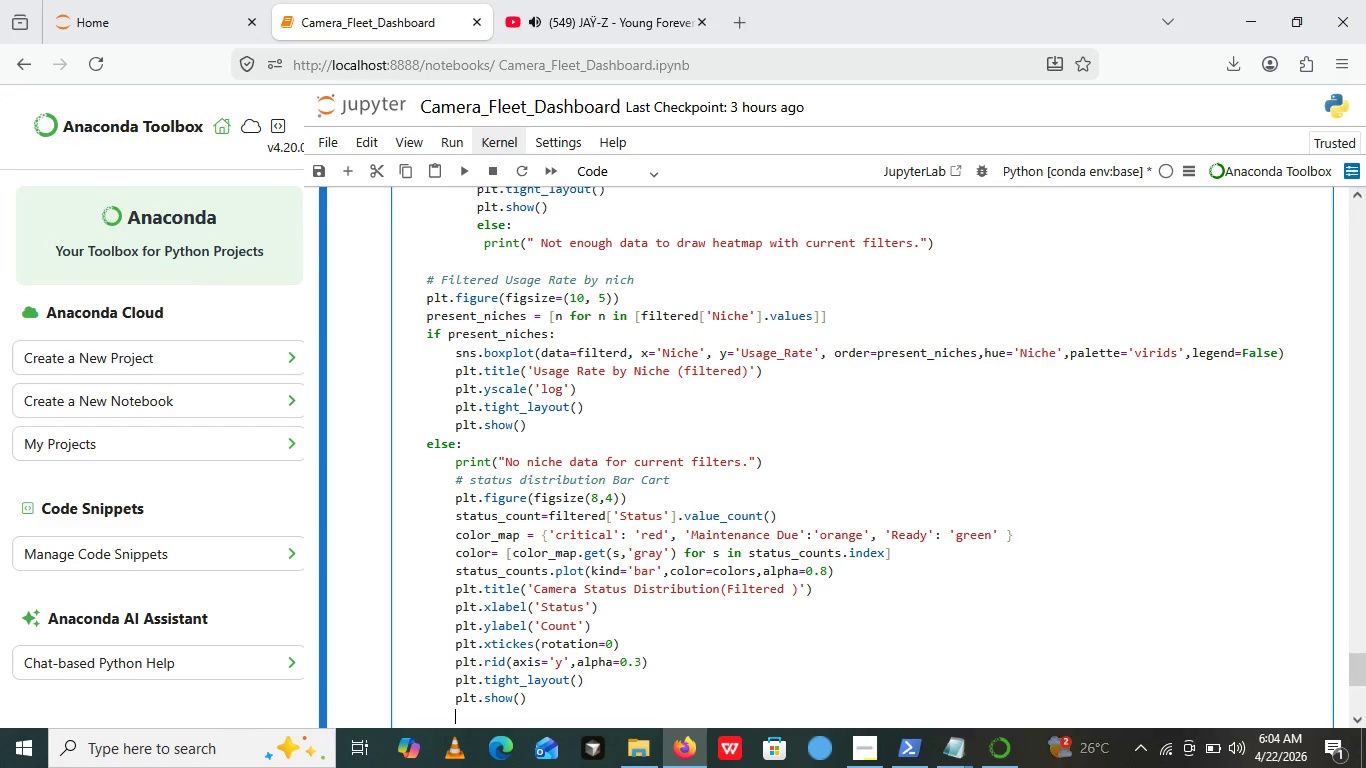 
key(Enter)
 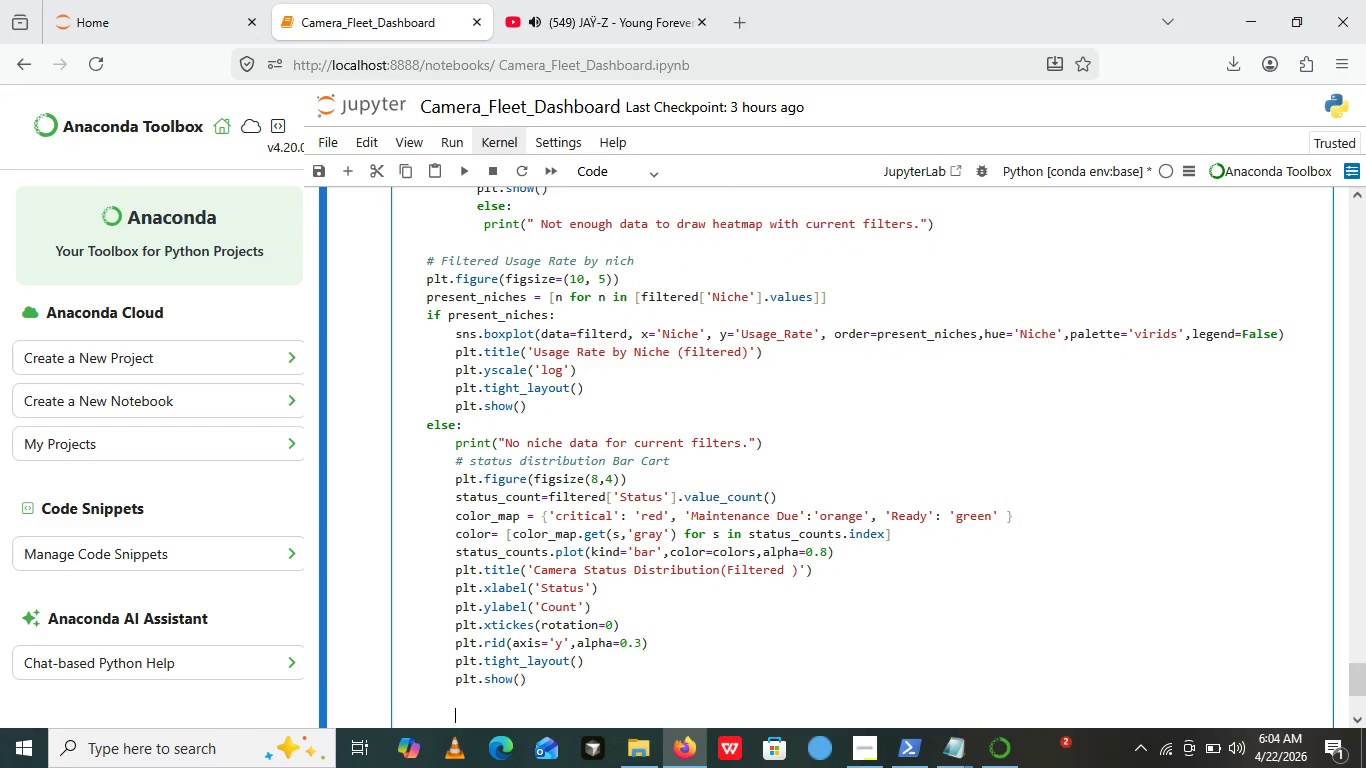 
key(Enter)
 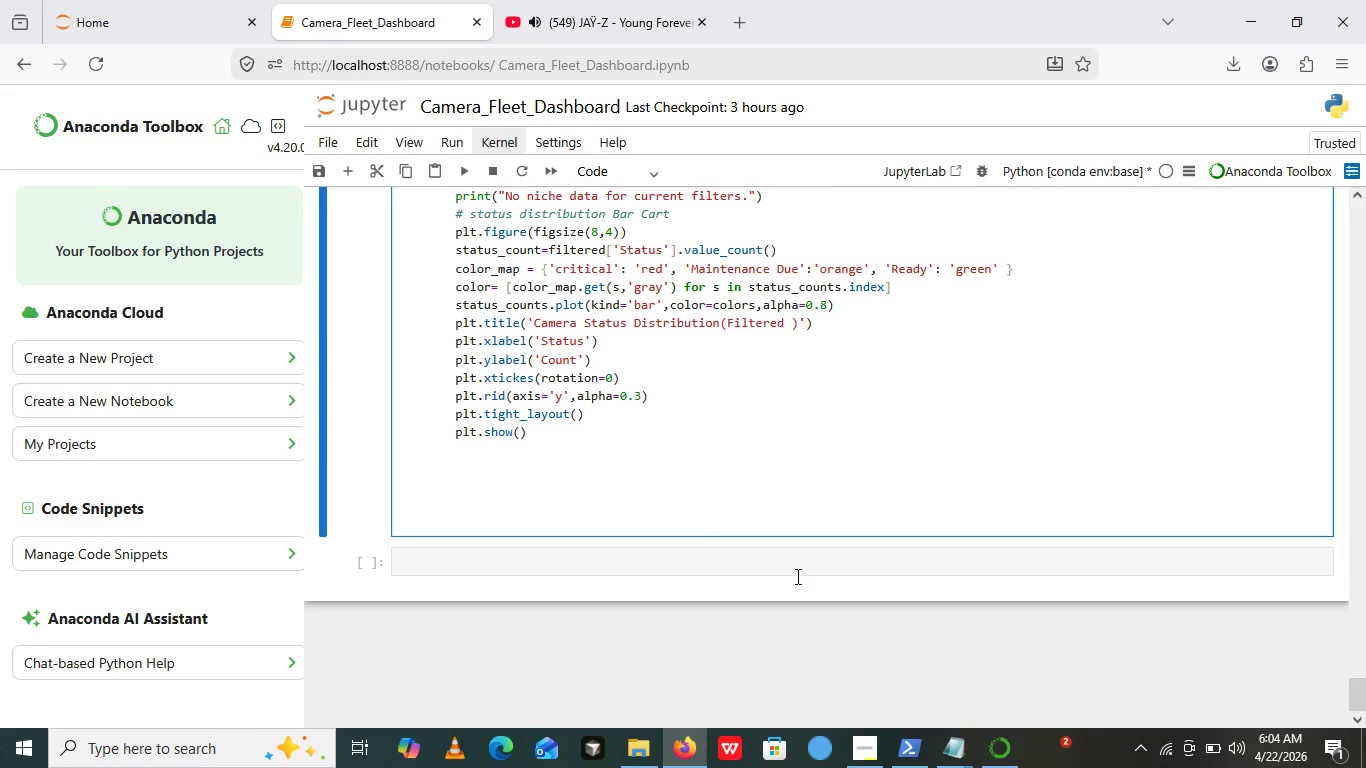 
key(Backspace)
key(Backspace)
type(# )
key(Backspace)
type(Attach the update function to wiidger)
key(Backspace)
type(ts)
 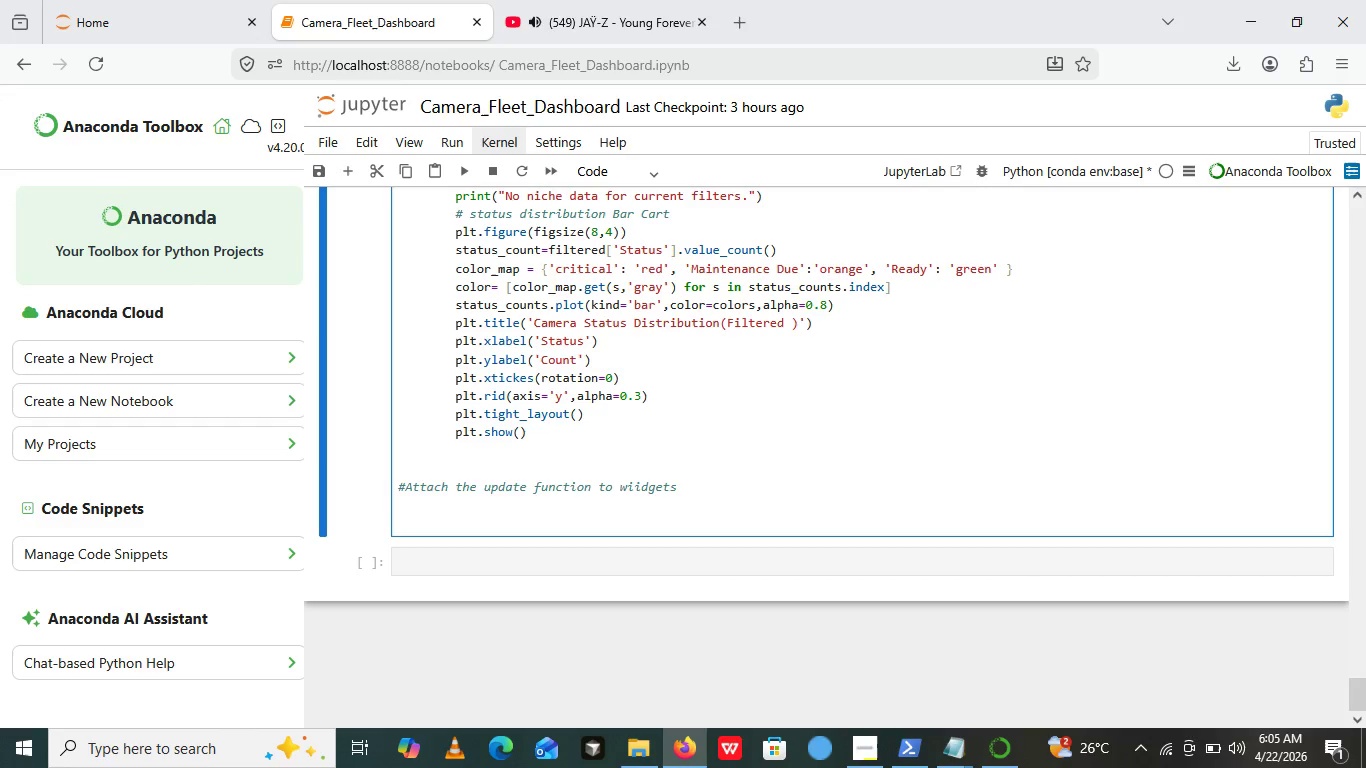 
key(Backspace)
type( chanes )
 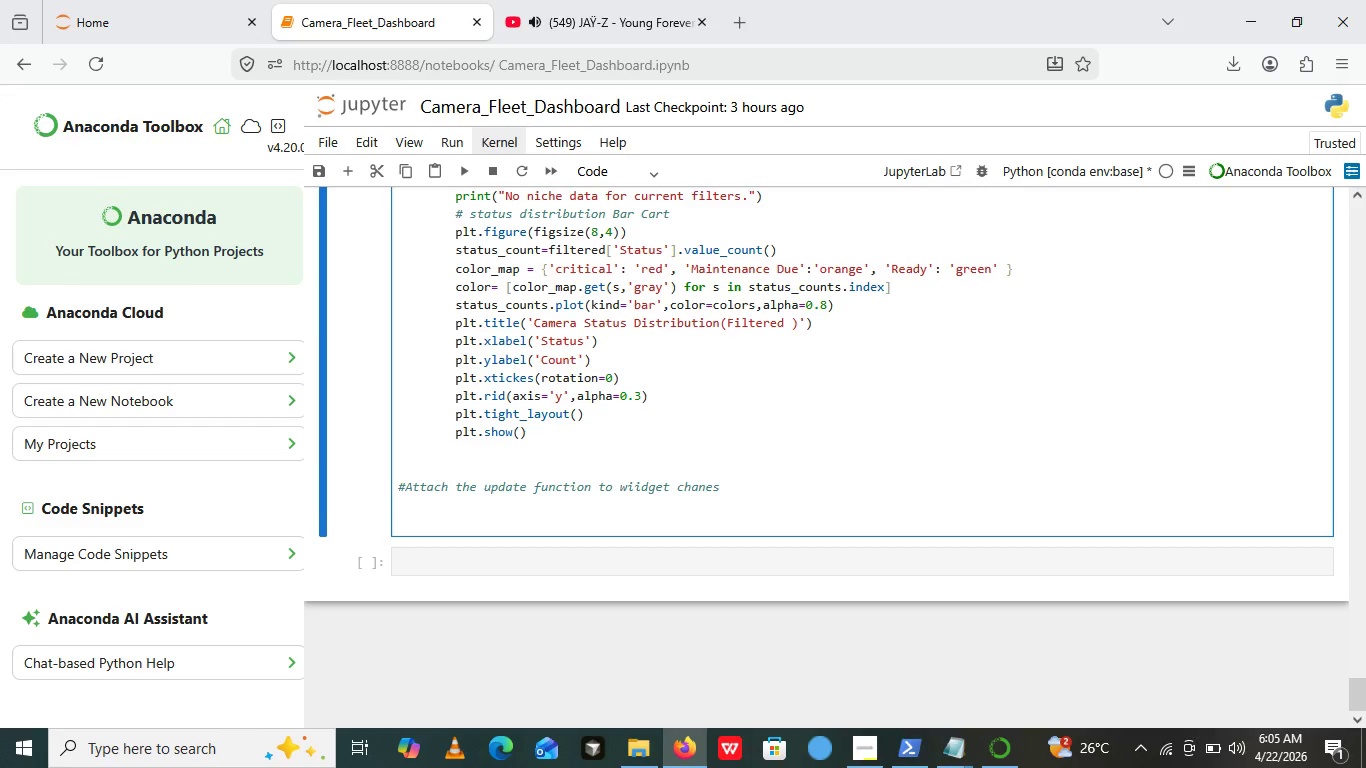 
key(Enter)
 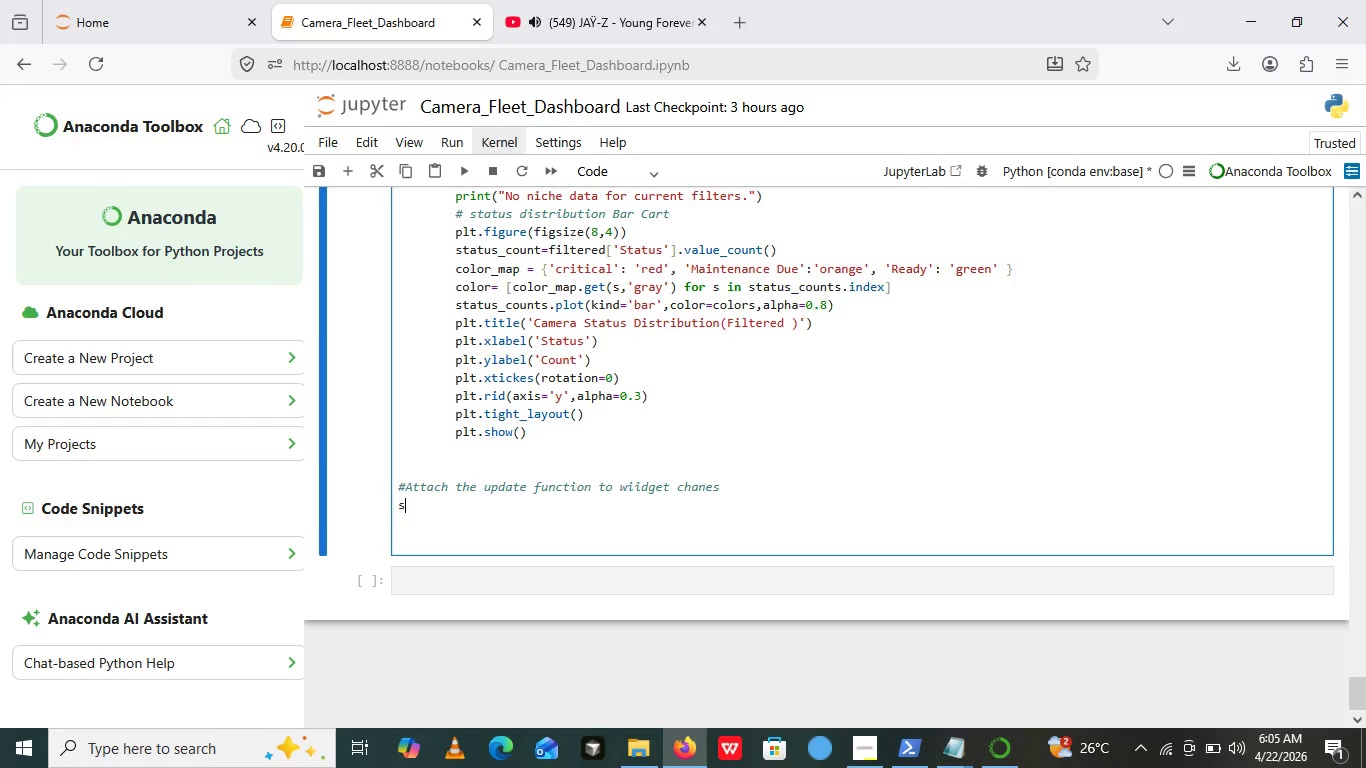 
type(status )
key(Backspace)
type(_widget.obse)
key(Backspace)
key(Backspace)
key(Backspace)
key(Backspace)
type(over)
 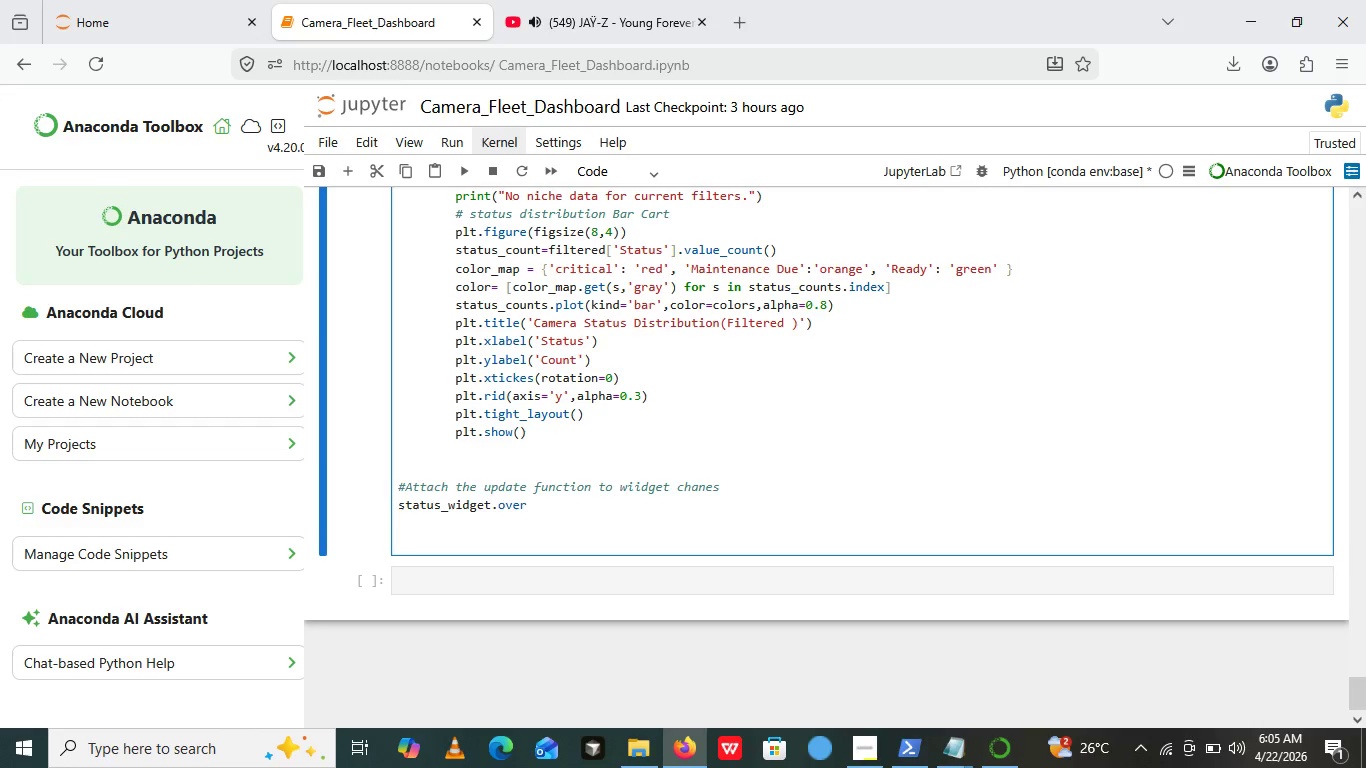 
type(es)
key(Backspace)
type(ve)
key(Backspace)
key(Backspace)
key(Backspace)
key(Backspace)
key(Backspace)
key(Backspace)
type(bs)
key(Backspace)
type(serve())
 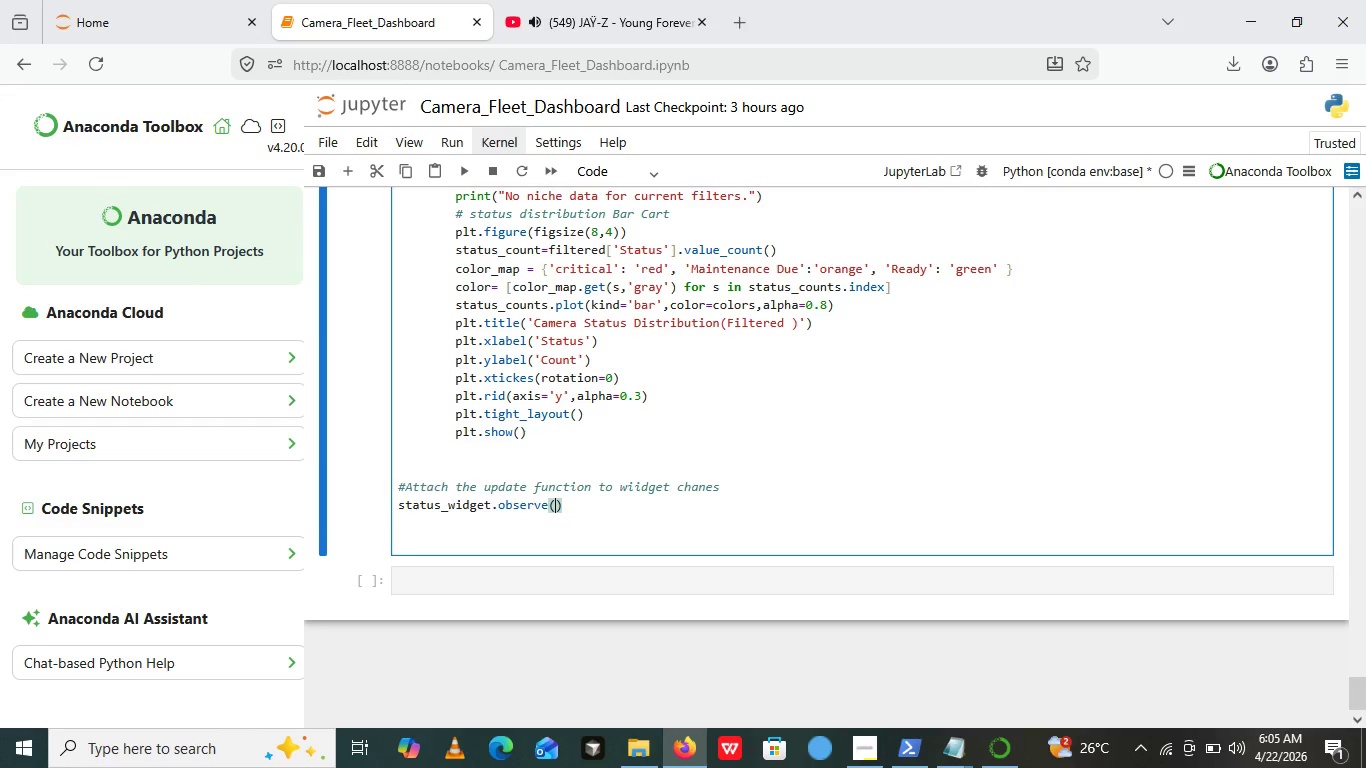 
key(ArrowLeft)
 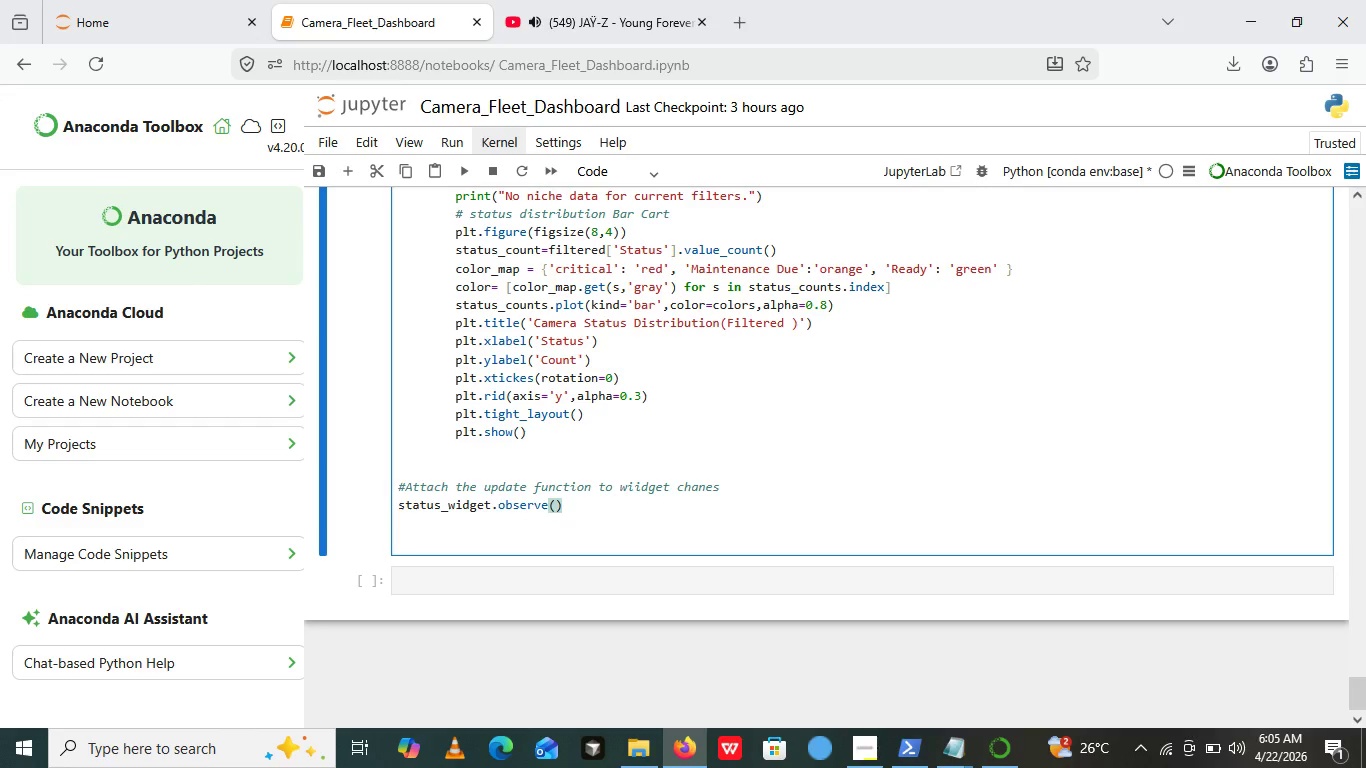 
type(update_dashn)
key(Backspace)
type(board, name='')
 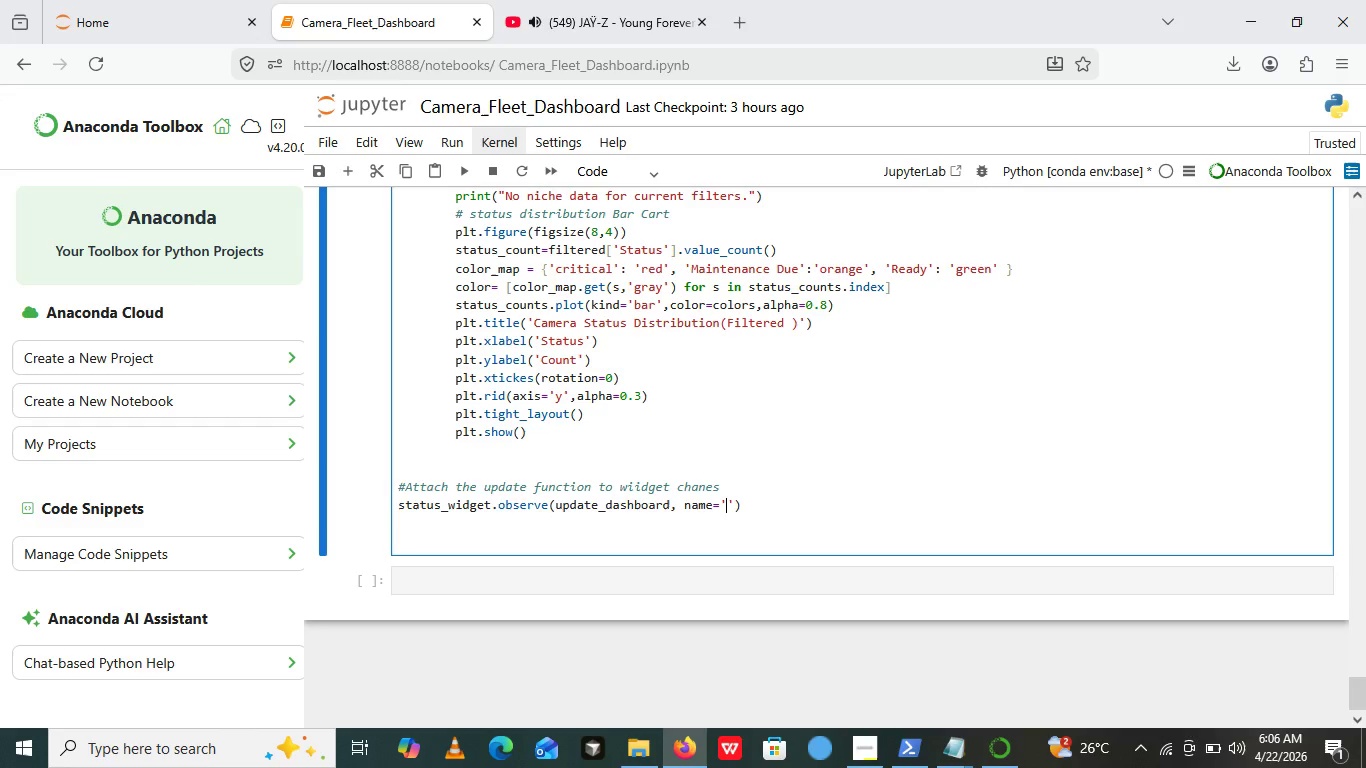 
key(ArrowLeft)
 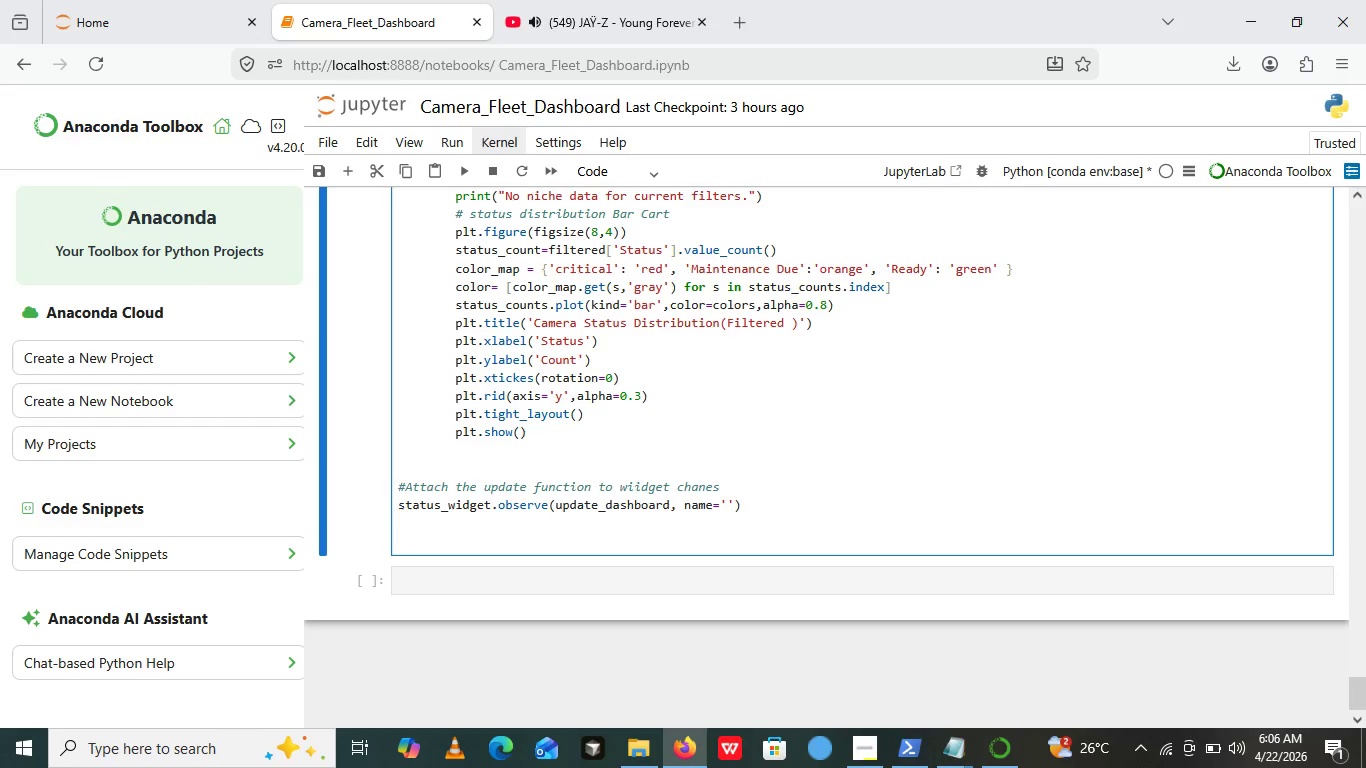 
type(value)
 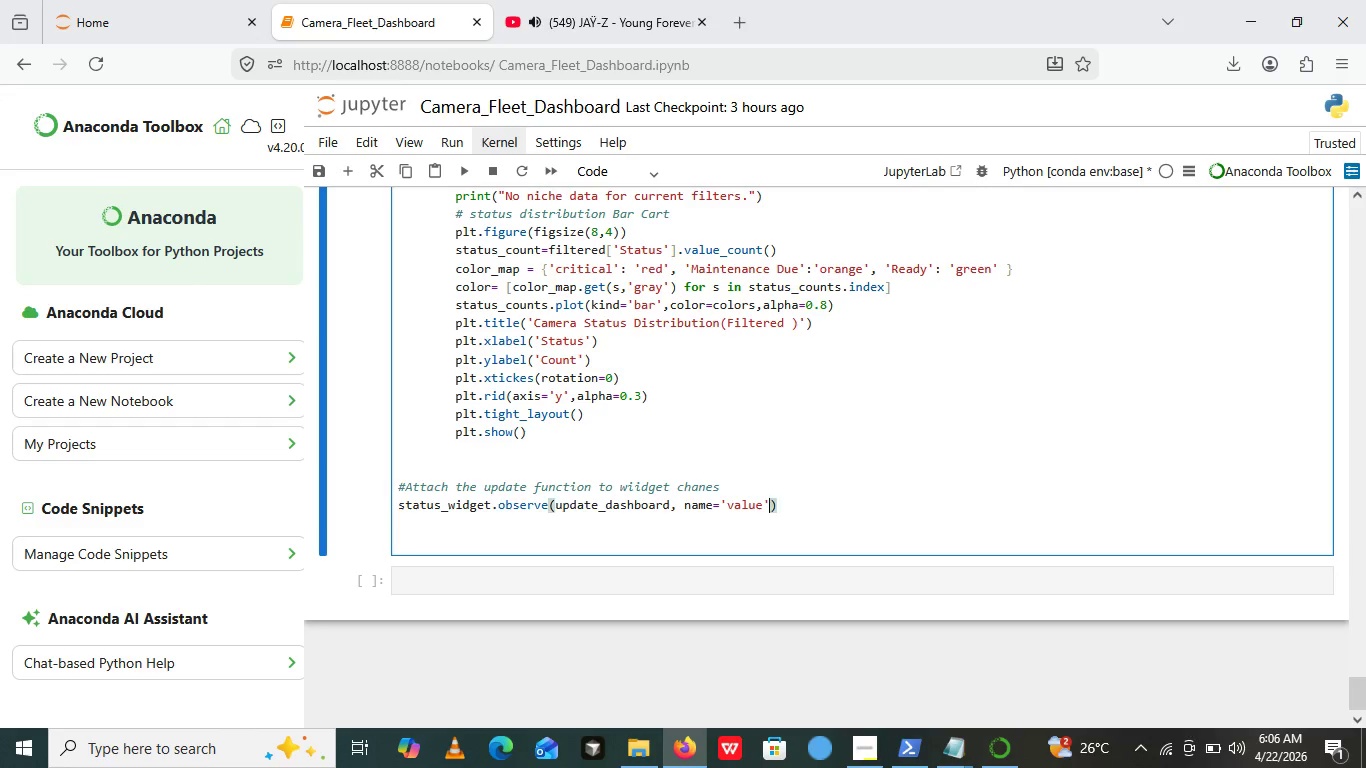 
key(ArrowRight)
 